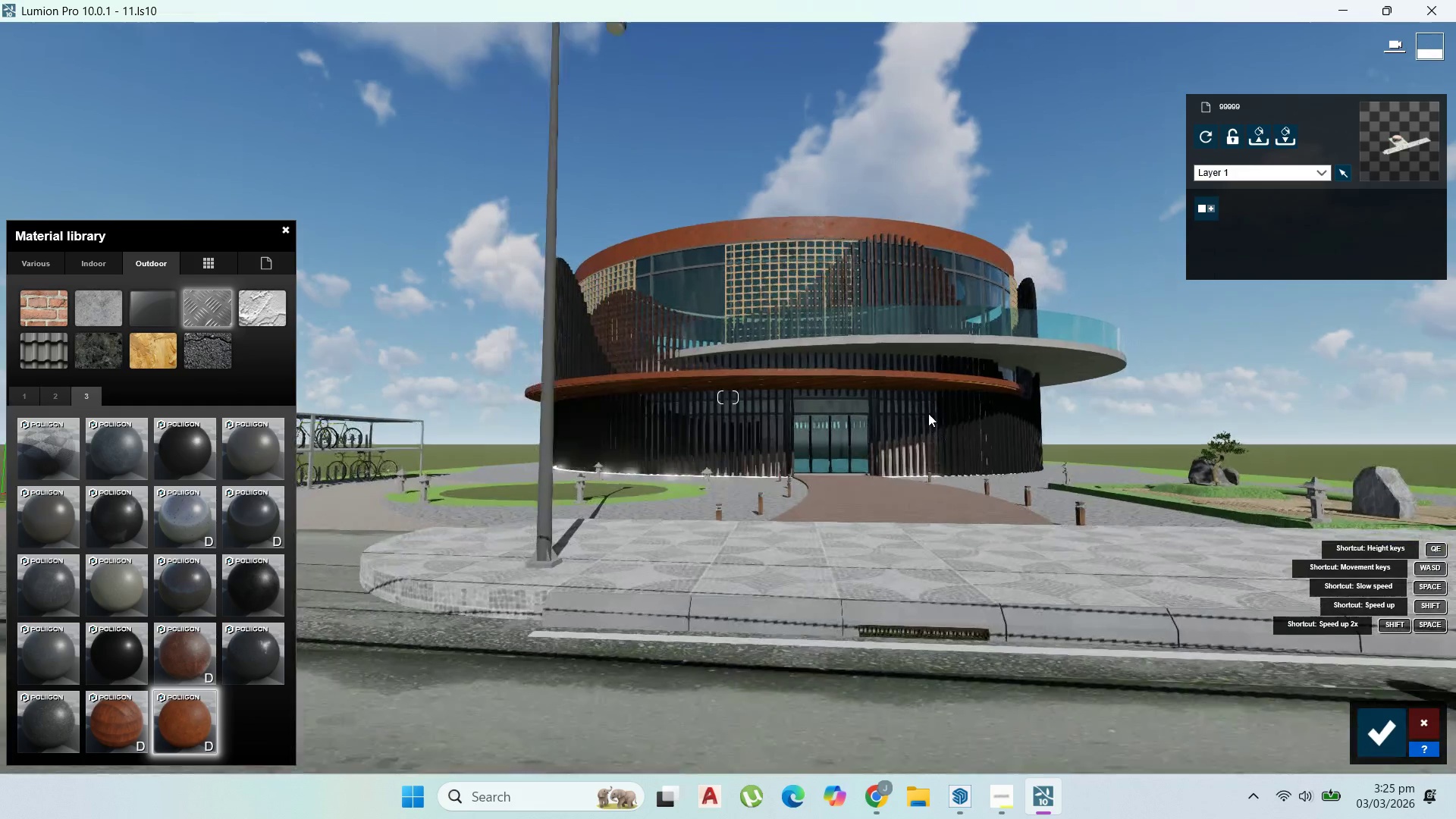 
scroll: coordinate [928, 413], scroll_direction: up, amount: 1.0
 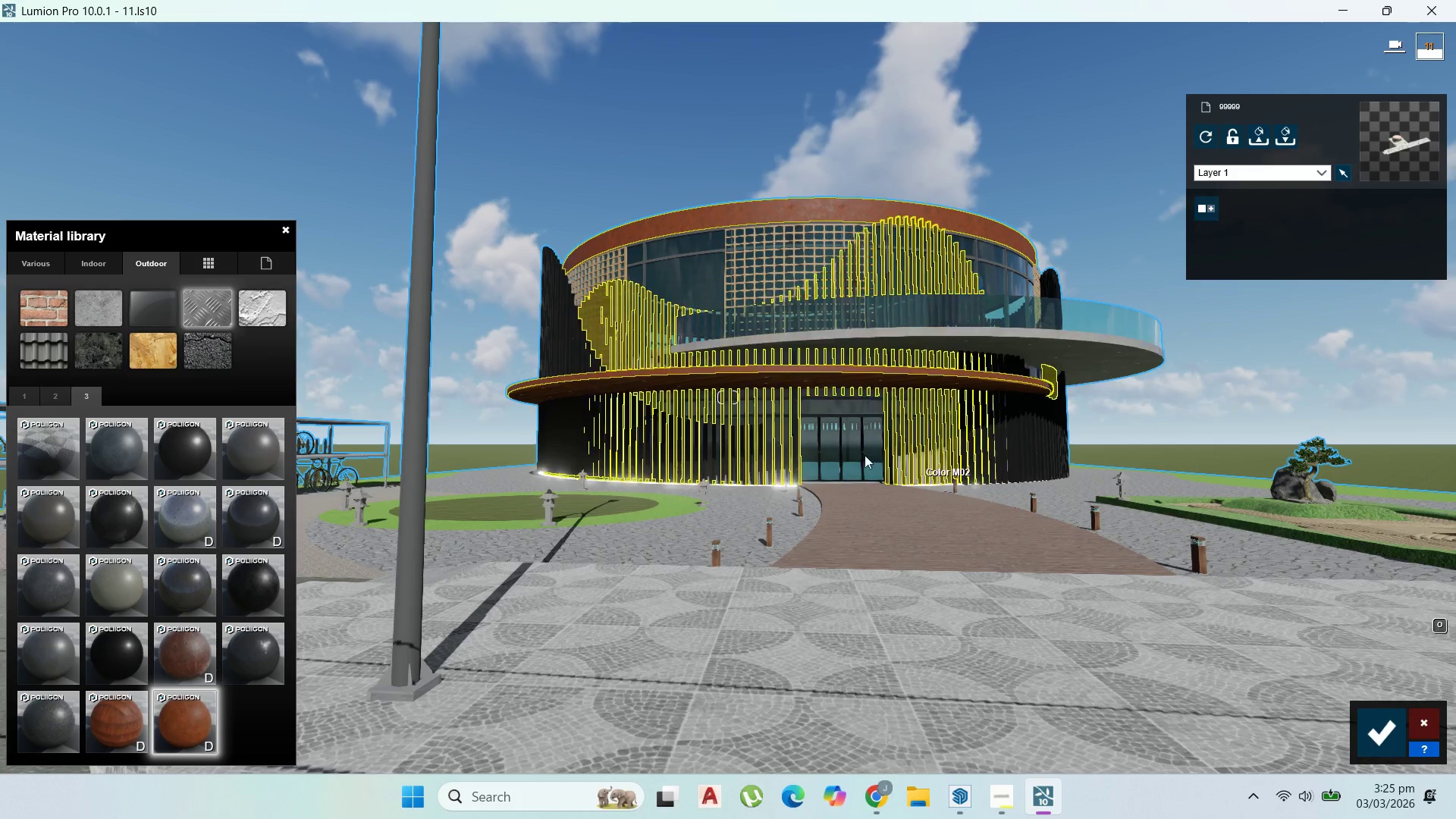 
left_click([851, 447])
 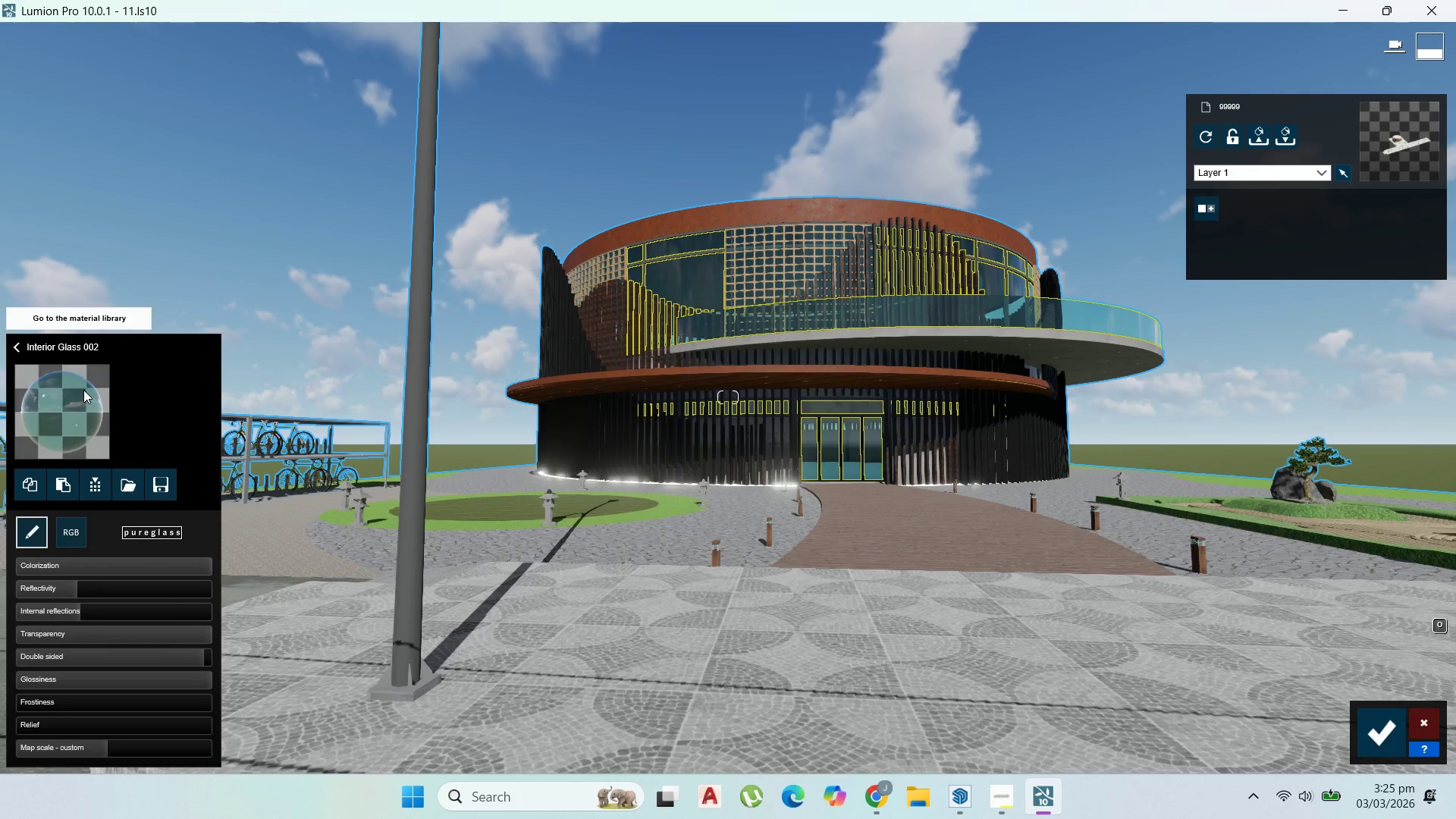 
left_click([83, 390])
 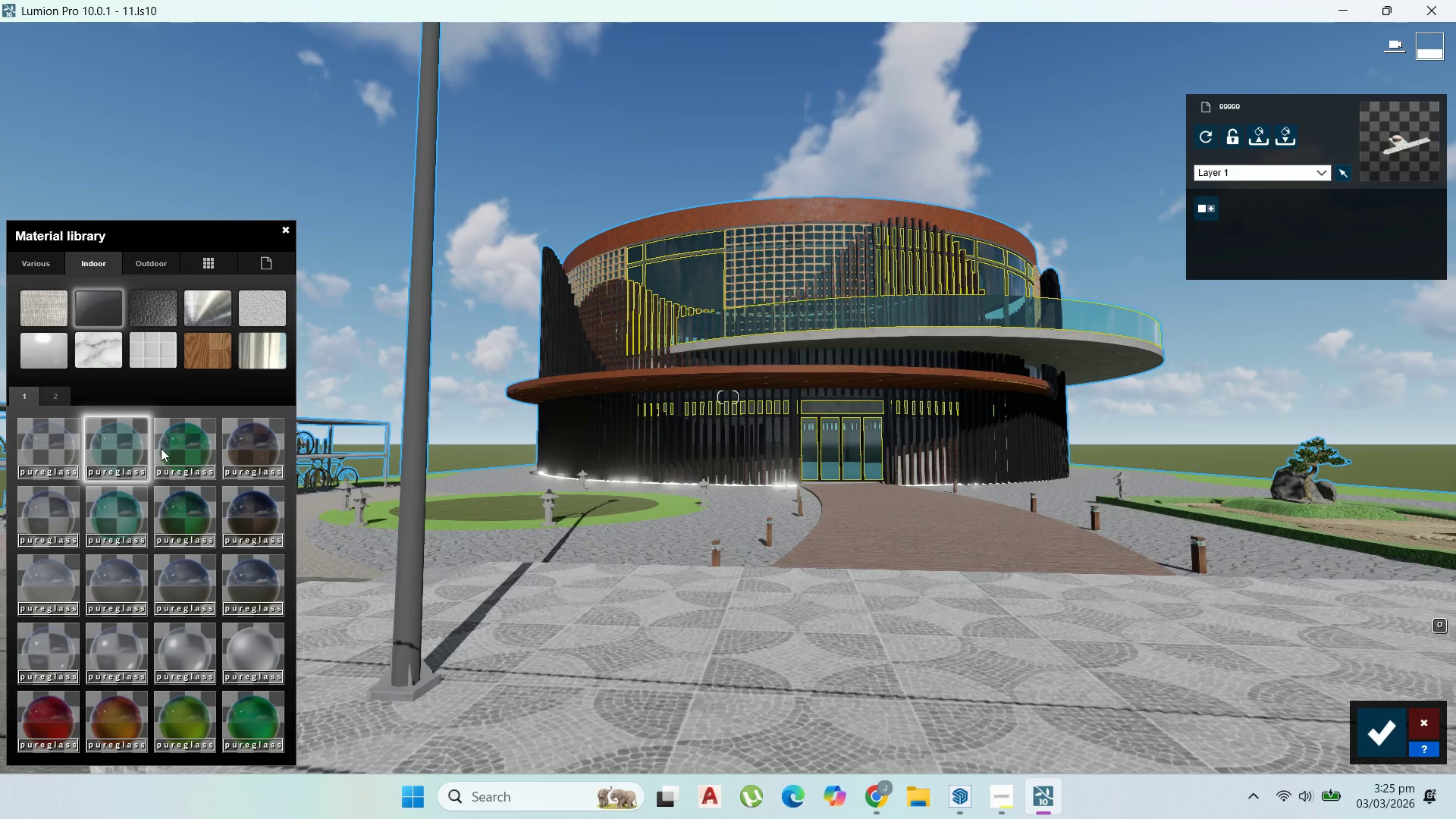 
scroll: coordinate [658, 550], scroll_direction: up, amount: 8.0
 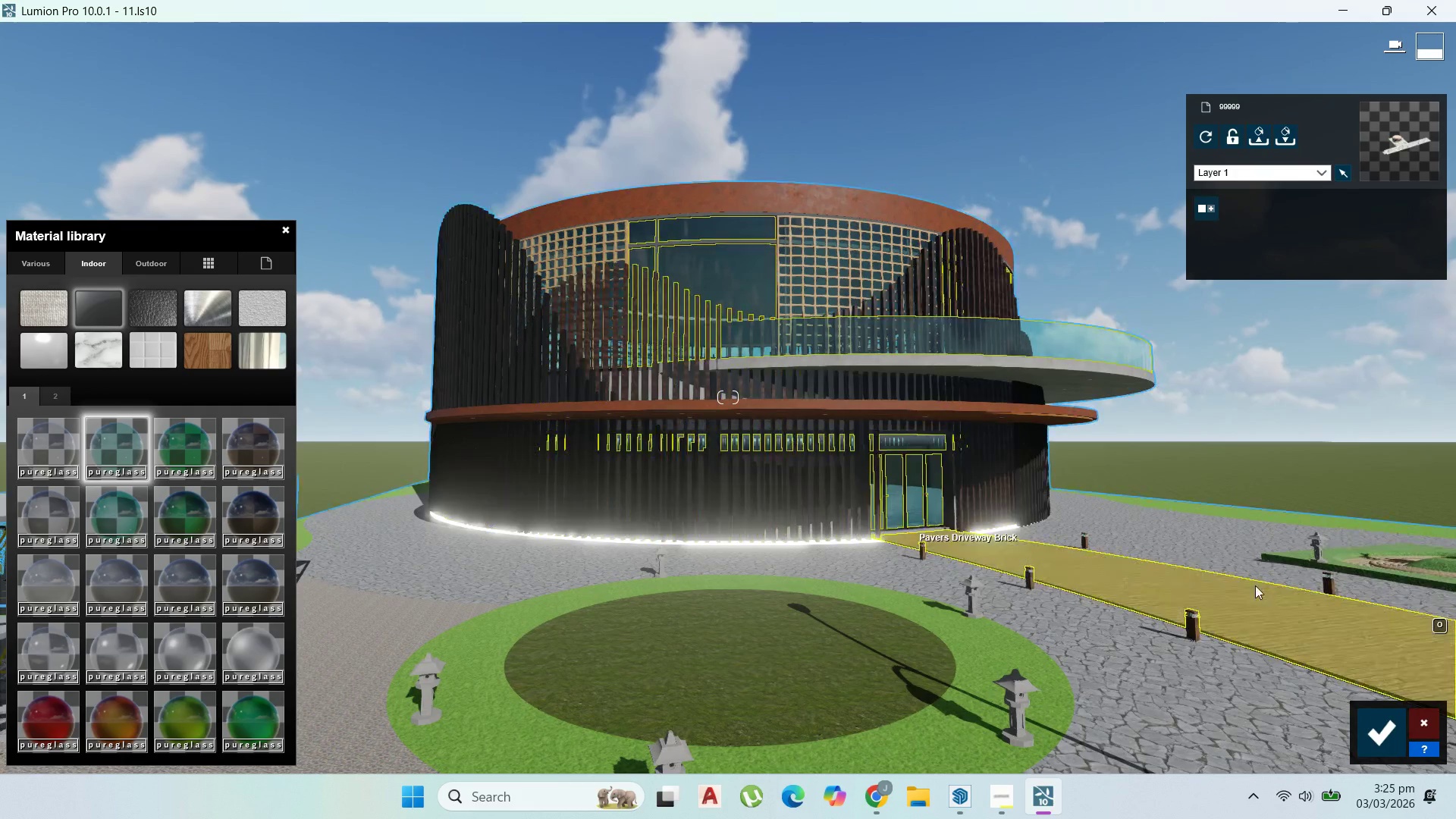 
left_click([1388, 736])
 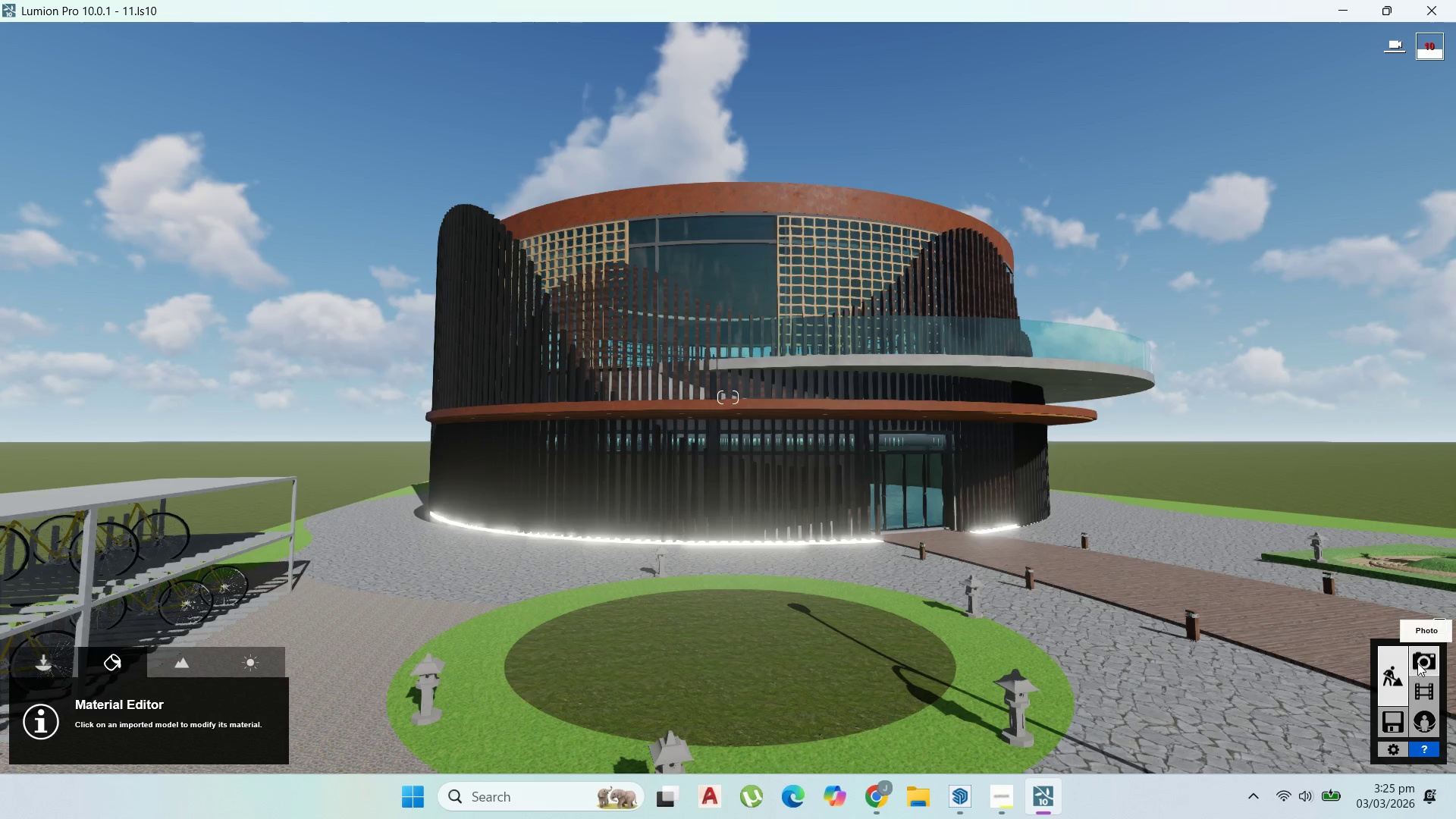 
left_click([1419, 663])
 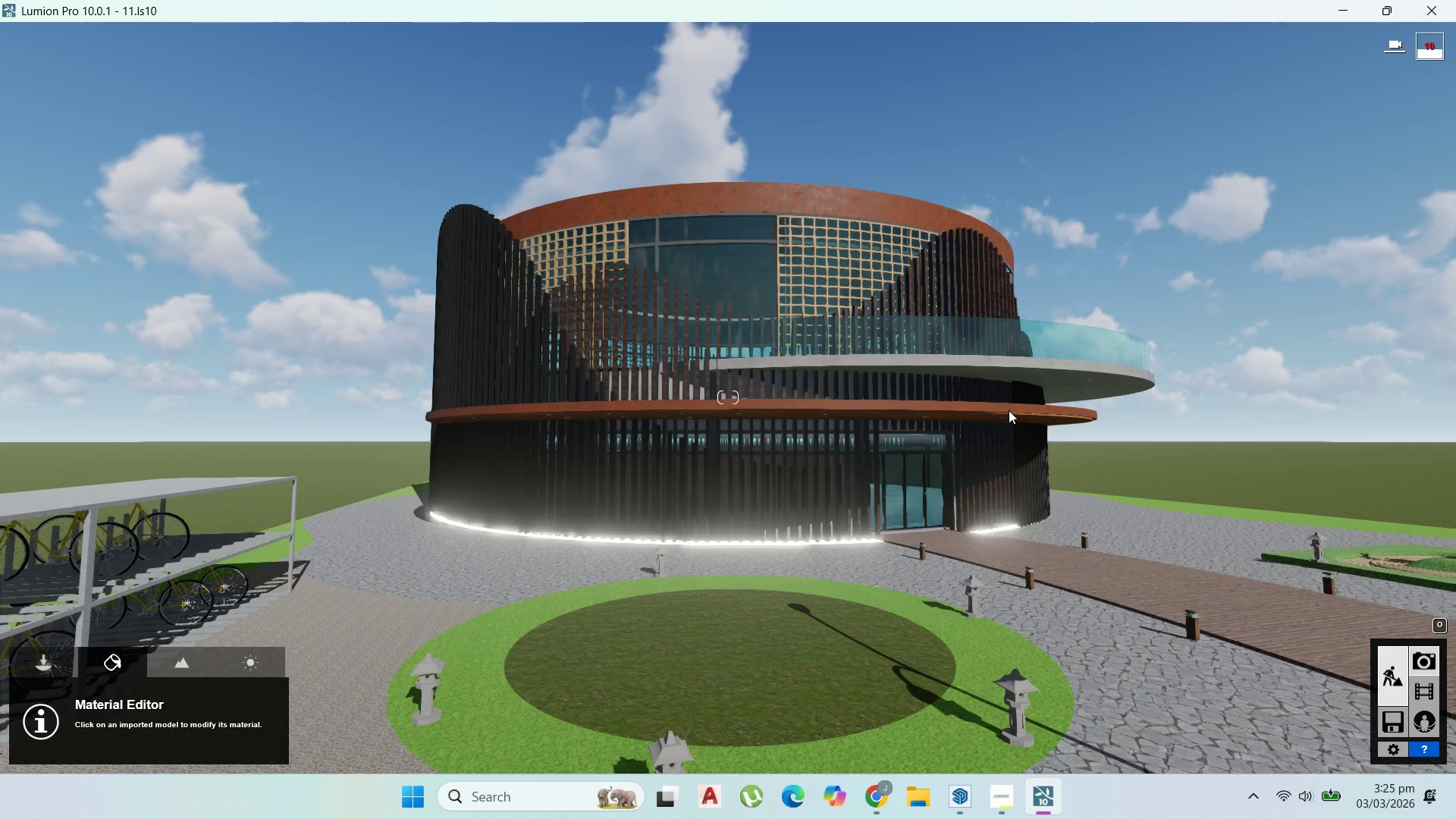 
wait(8.12)
 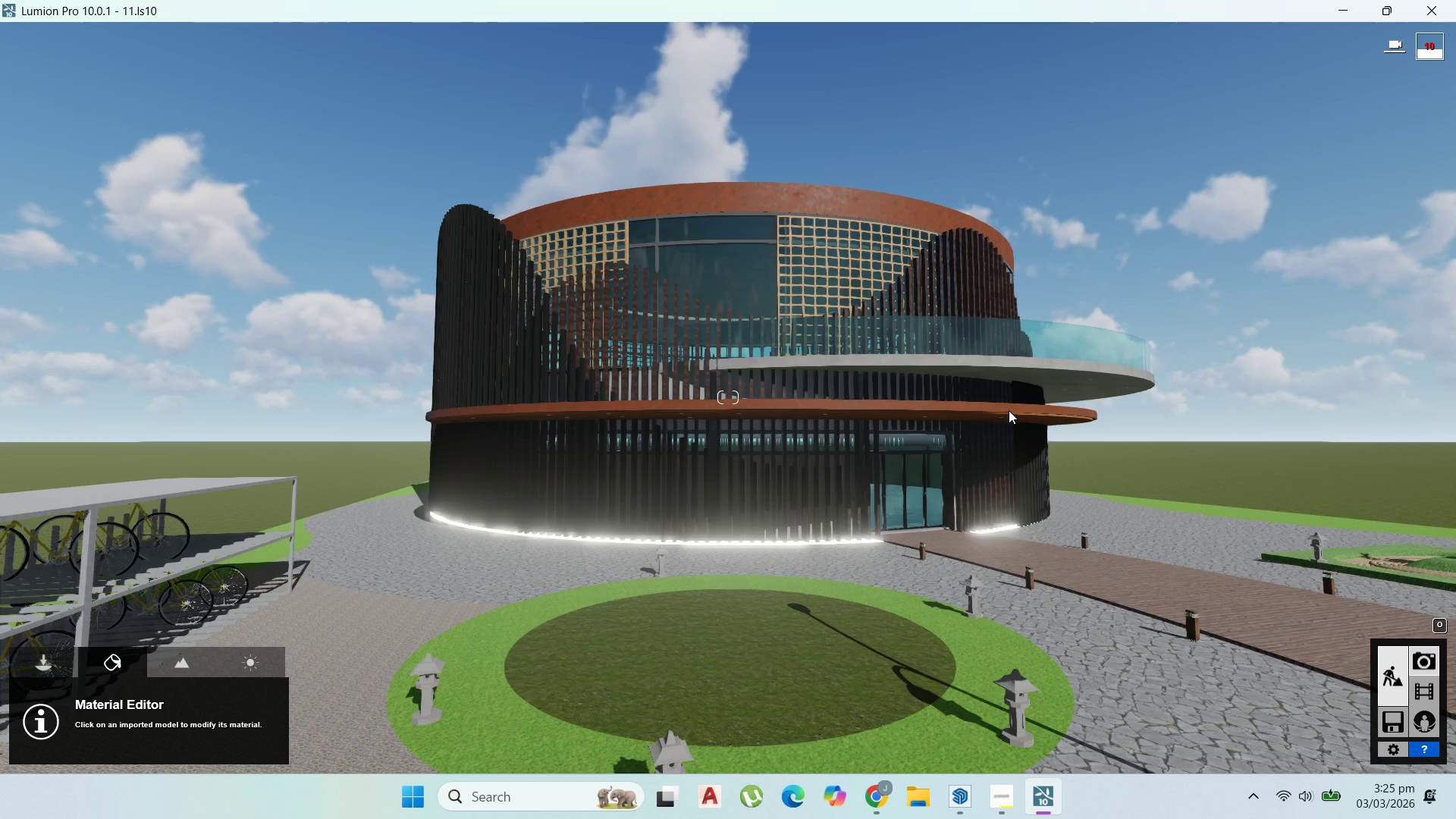 
scroll: coordinate [1081, 404], scroll_direction: up, amount: 10.0
 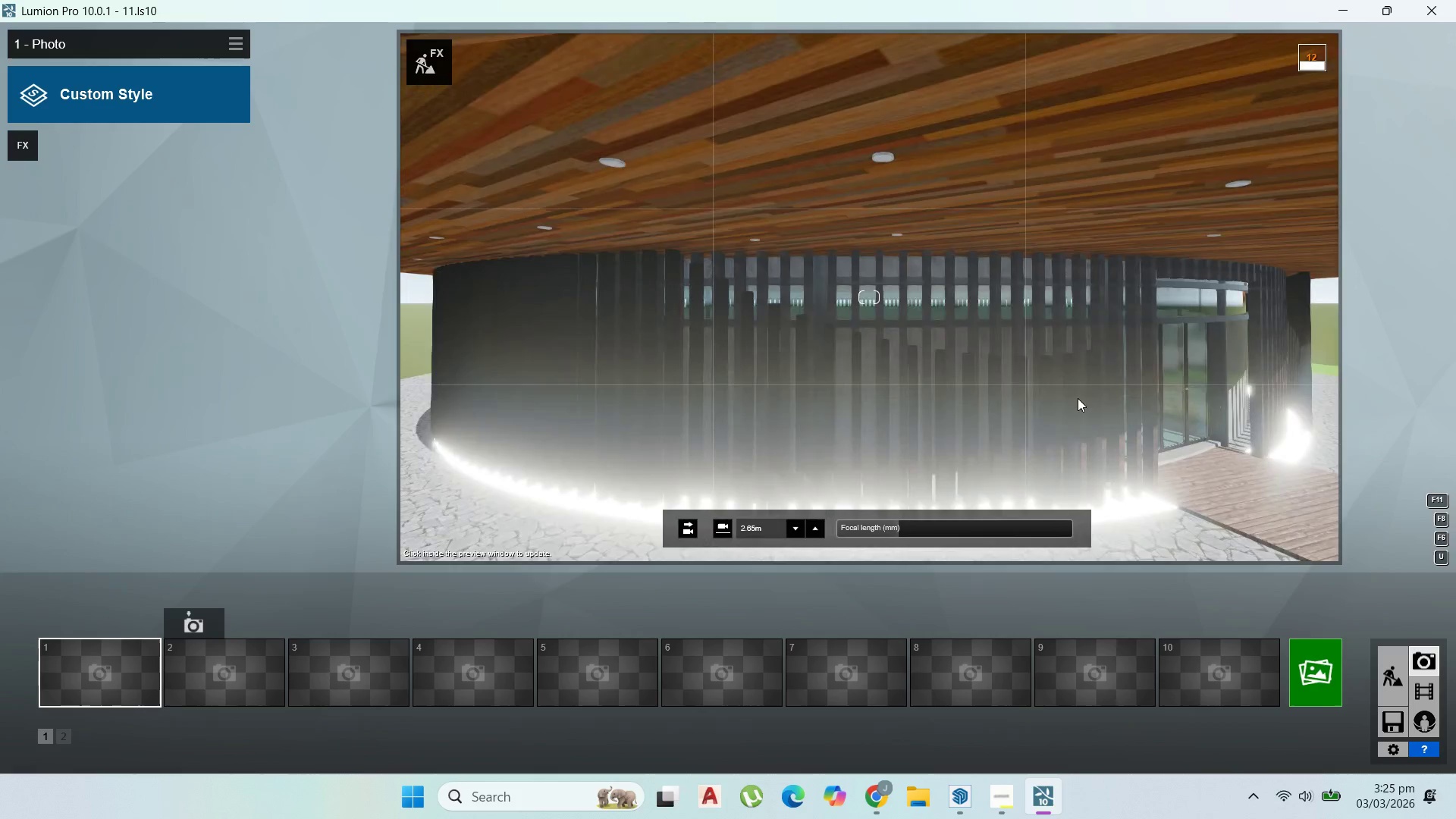 
scroll: coordinate [1078, 397], scroll_direction: down, amount: 7.0
 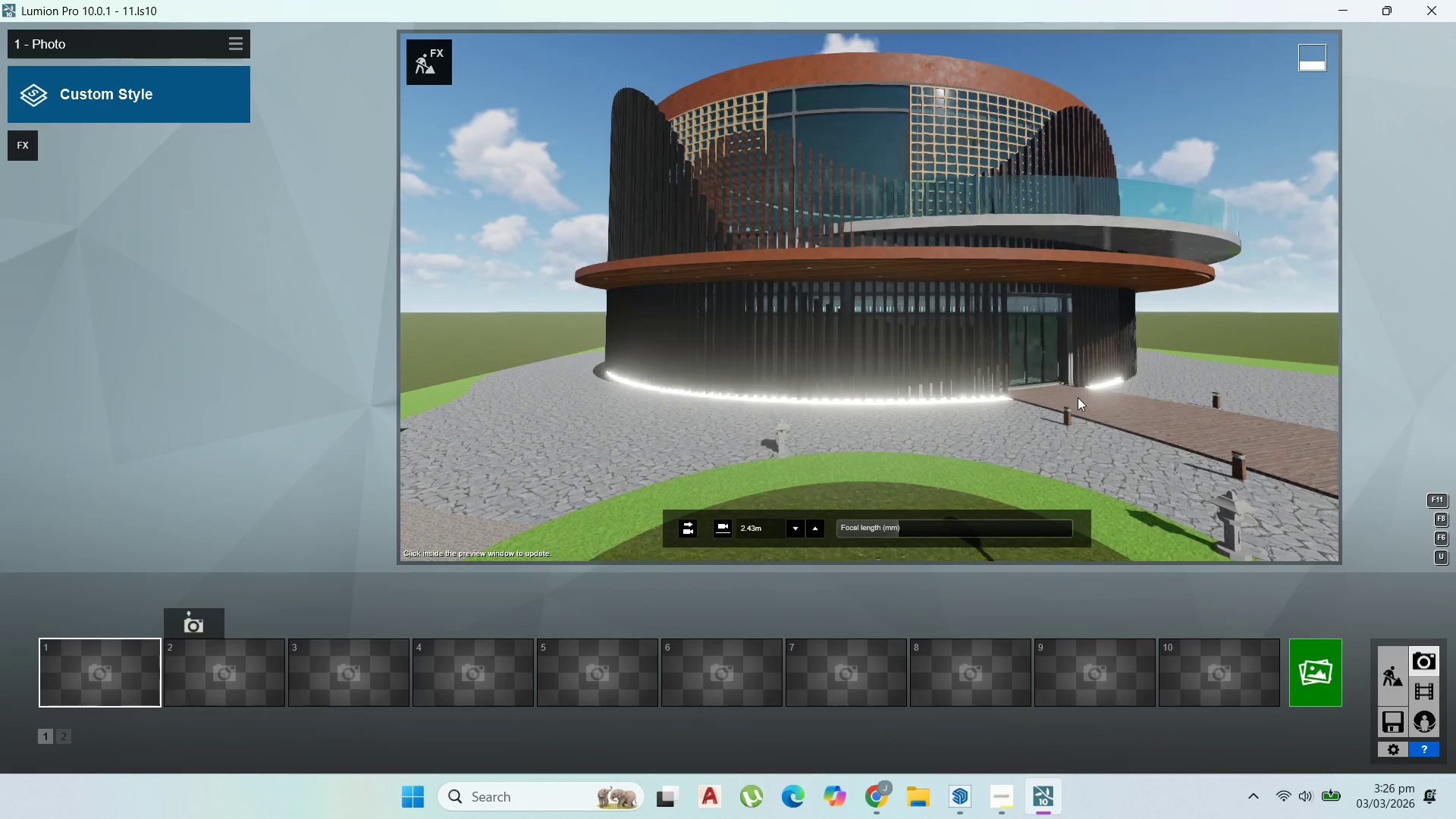 
scroll: coordinate [1078, 397], scroll_direction: up, amount: 1.0
 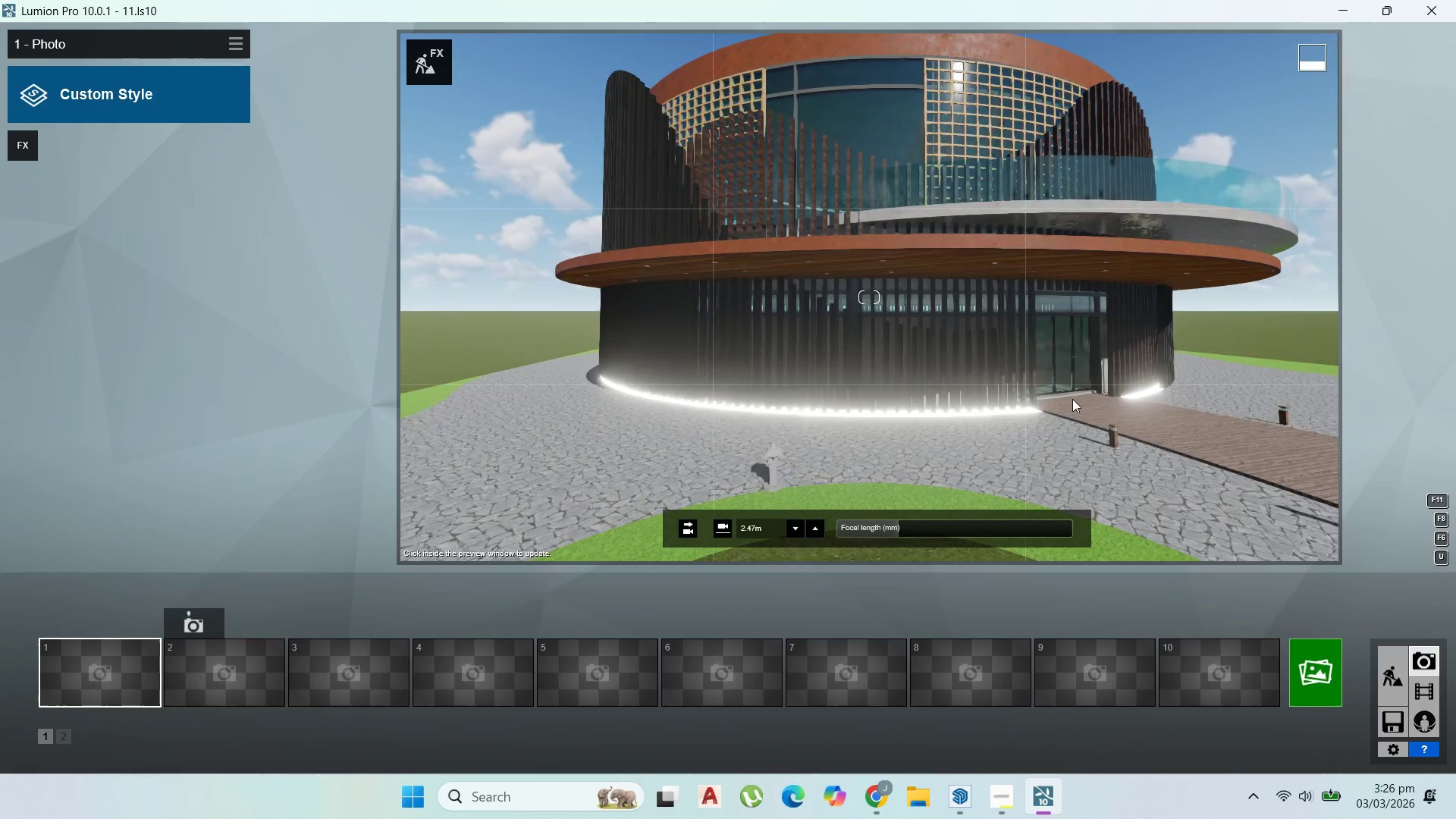 
hold_key(key=D, duration=1.53)
 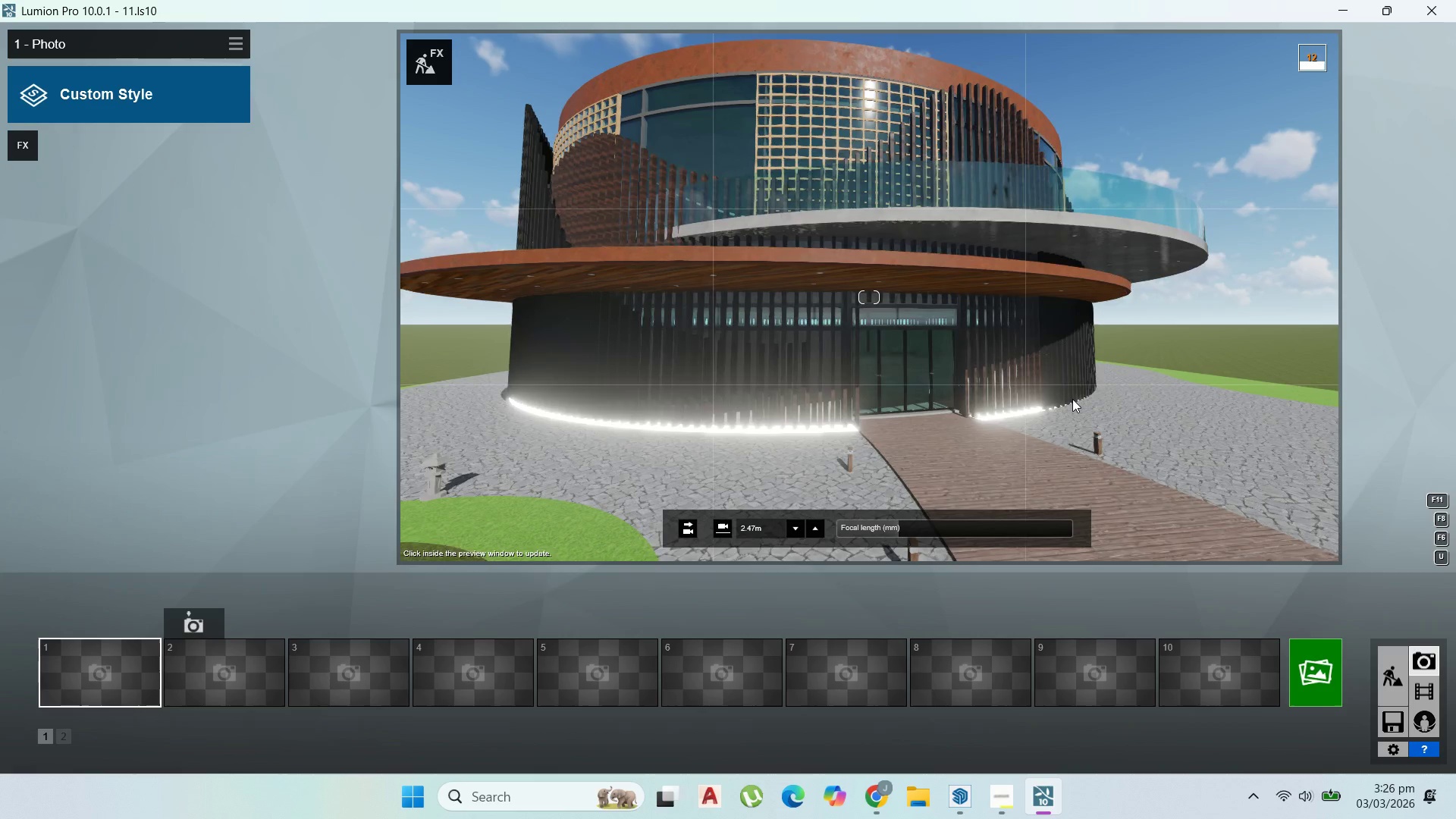 
hold_key(key=S, duration=0.45)
 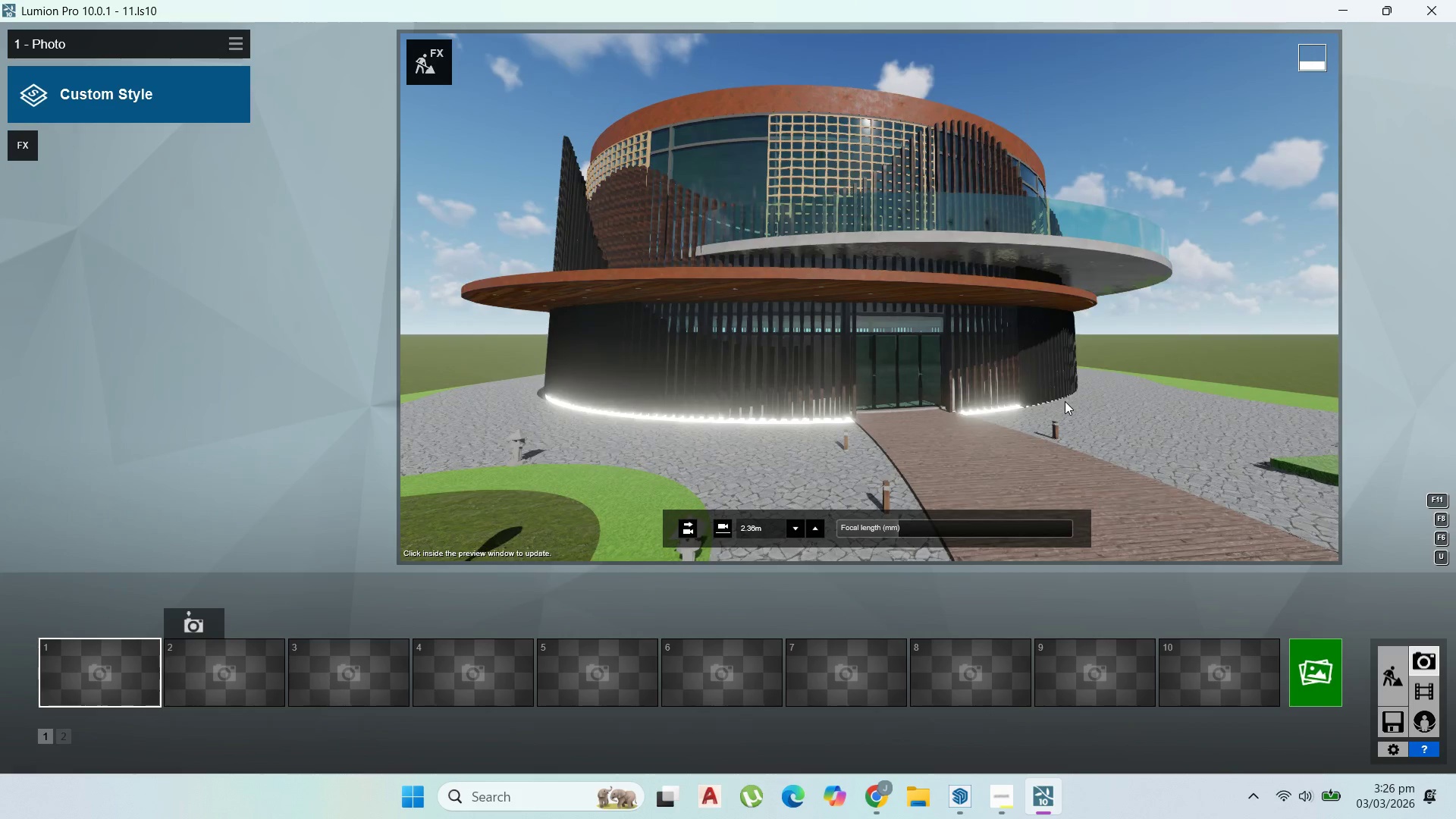 
scroll: coordinate [1065, 401], scroll_direction: up, amount: 1.0
 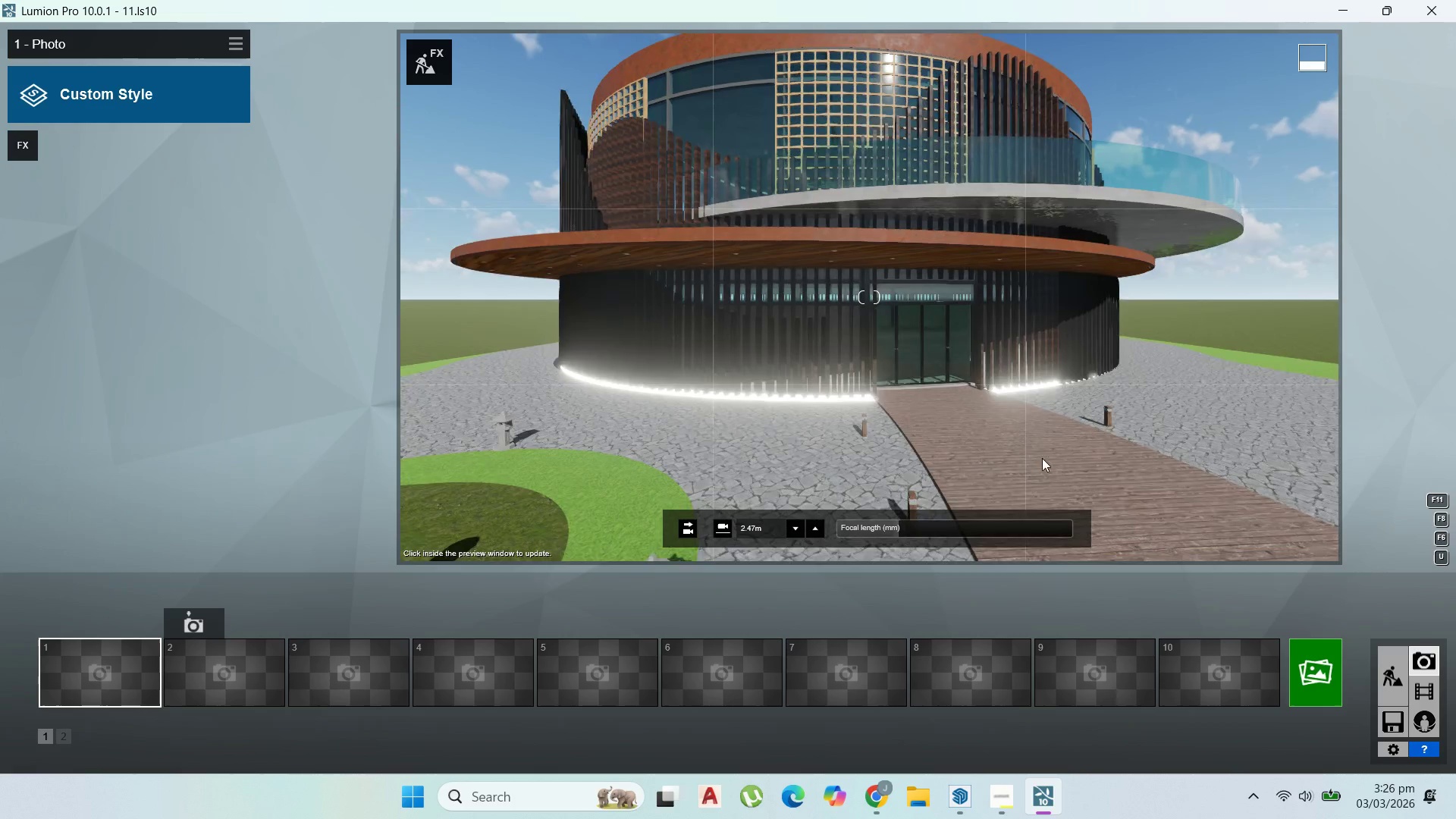 
left_click_drag(start_coordinate=[908, 532], to_coordinate=[901, 532])
 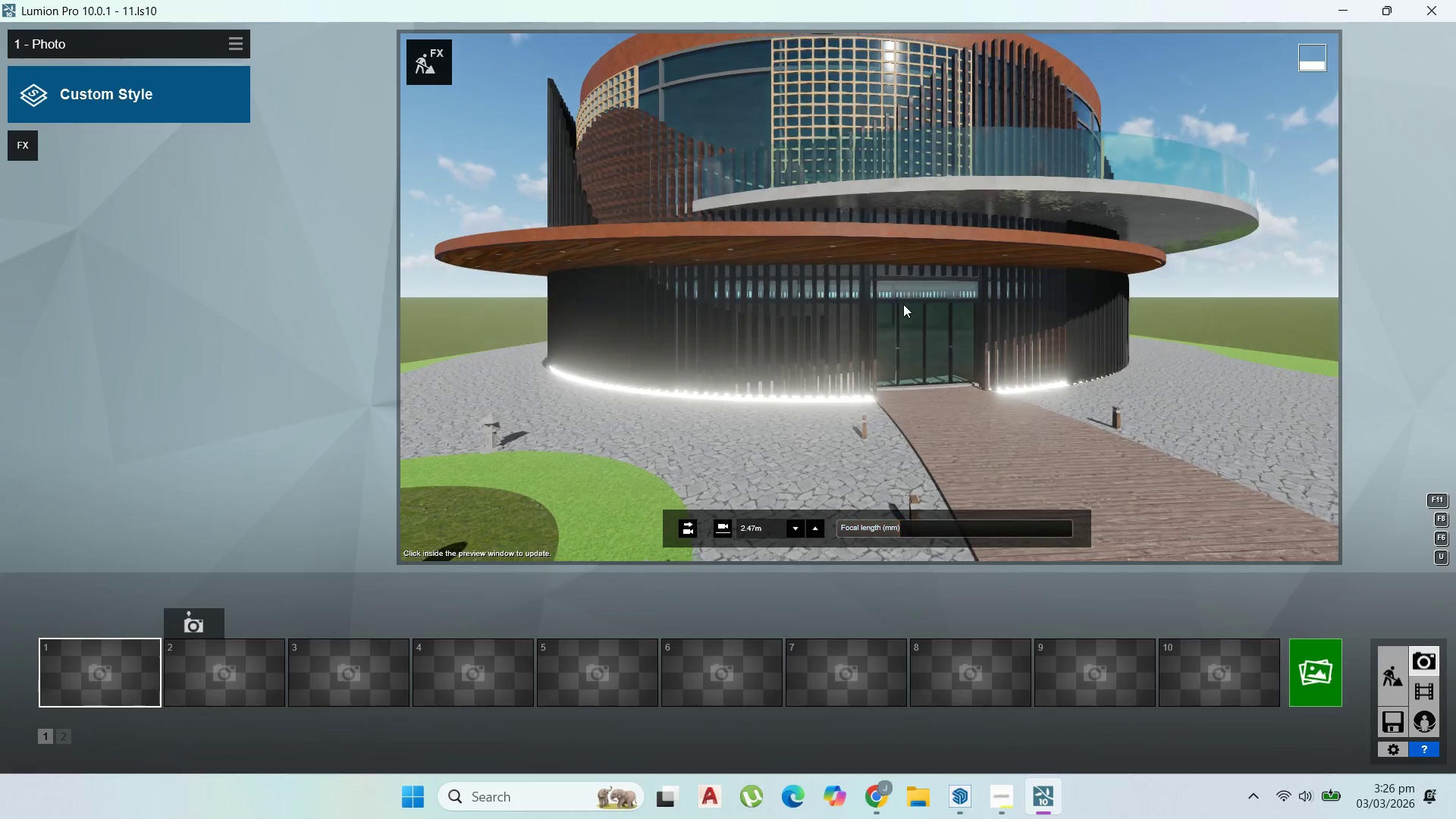 
key(S)
 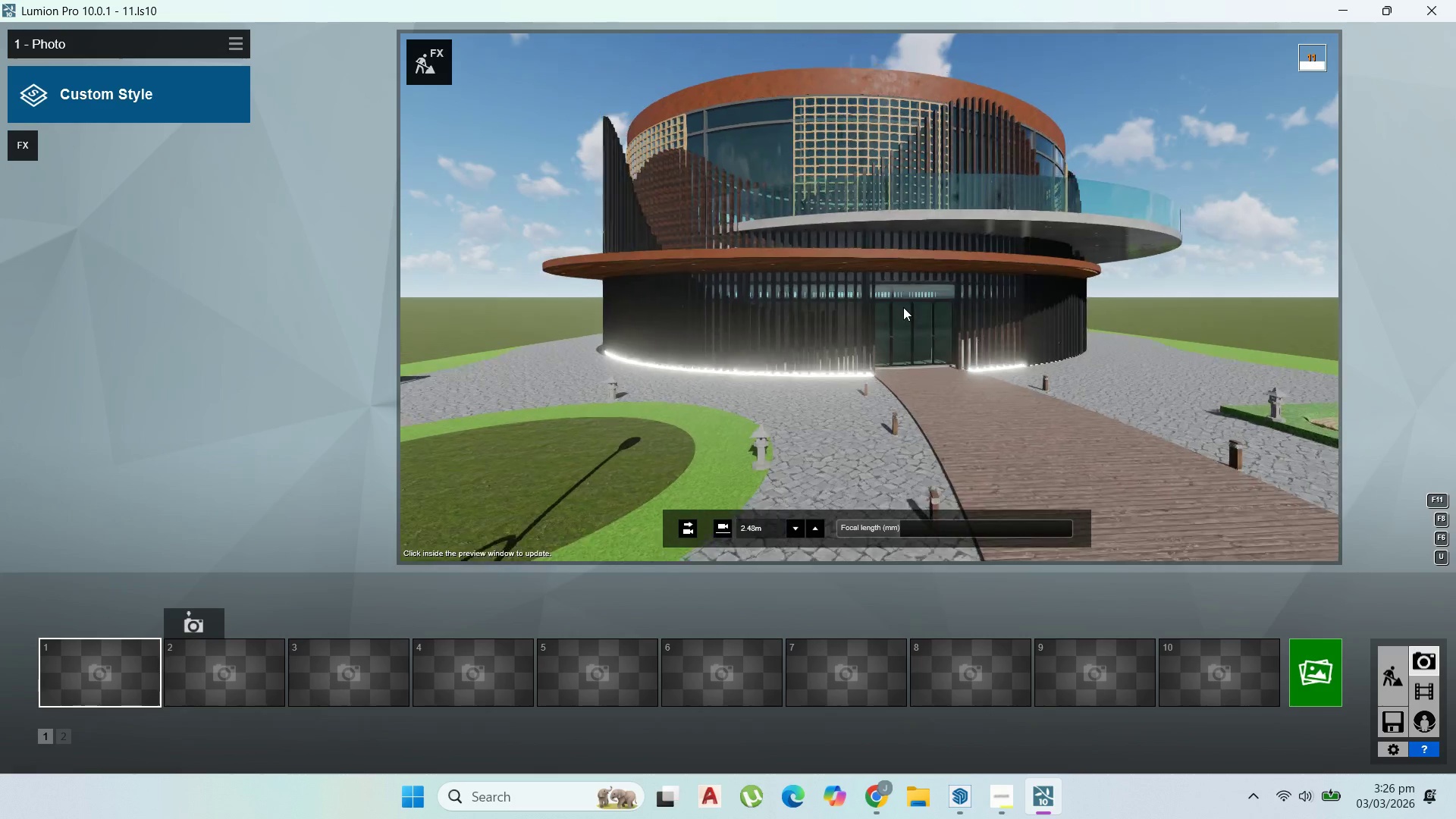 
hold_key(key=D, duration=0.88)
 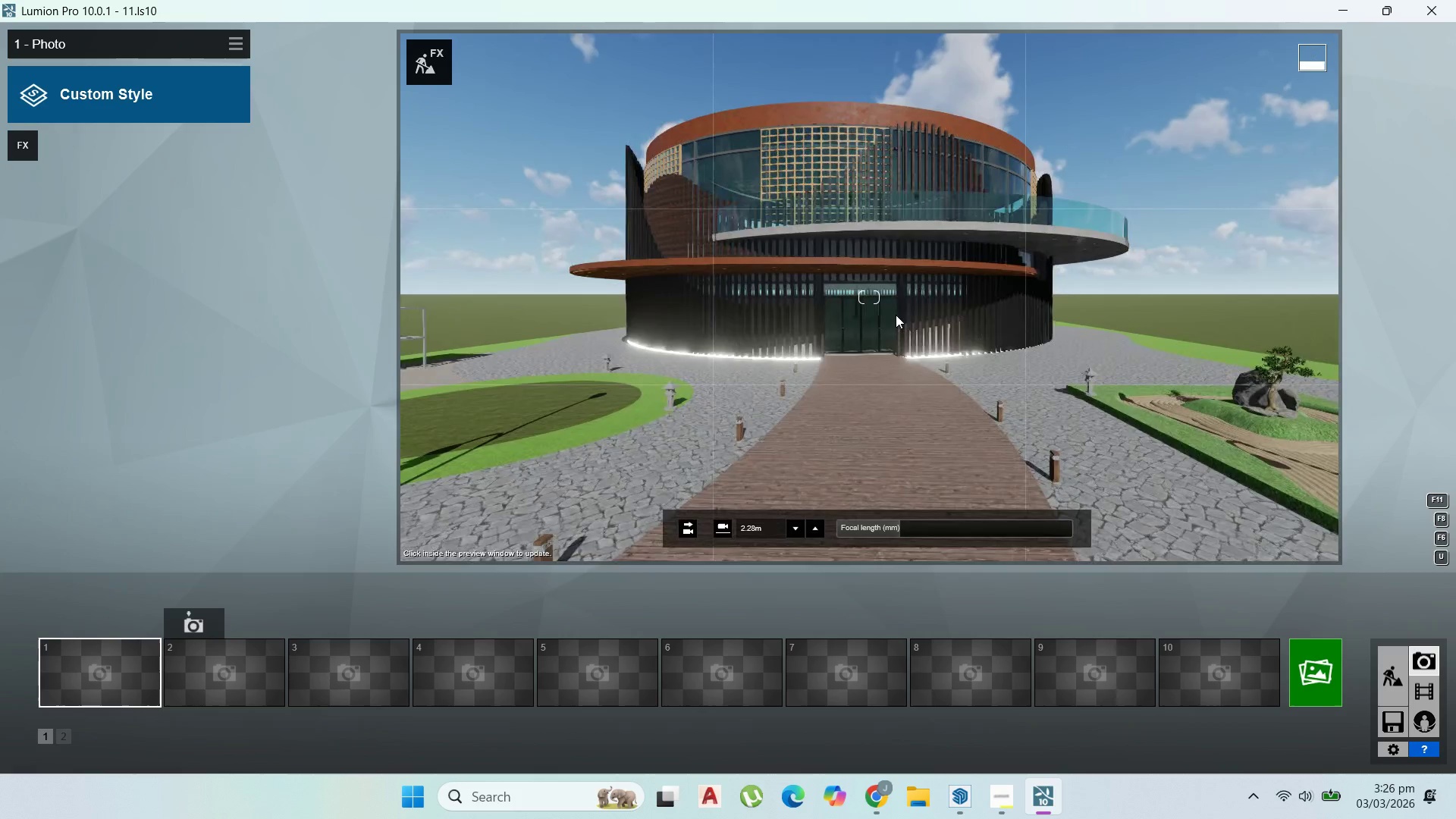 
scroll: coordinate [903, 306], scroll_direction: down, amount: 4.0
 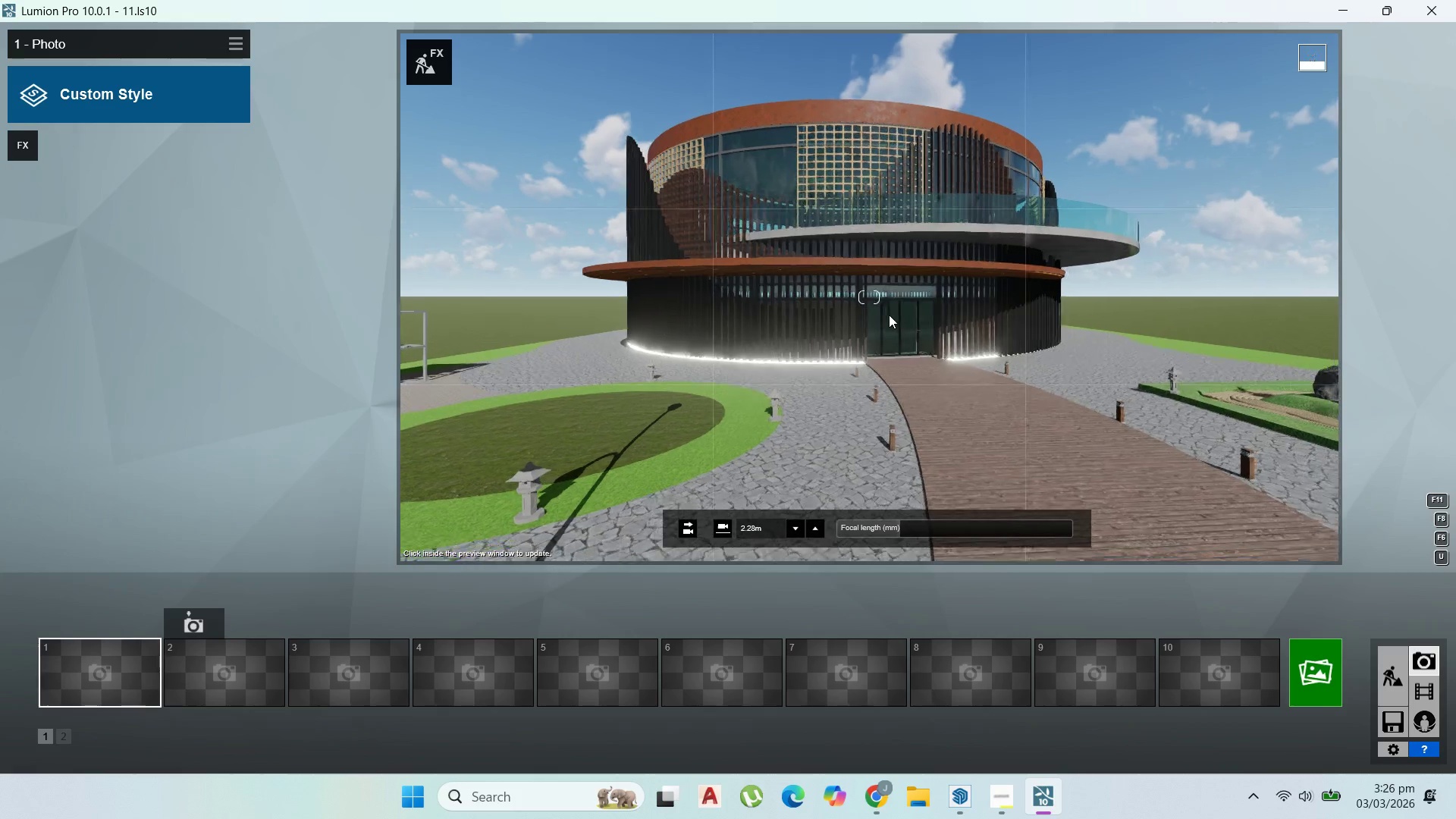 
hold_key(key=W, duration=0.94)
 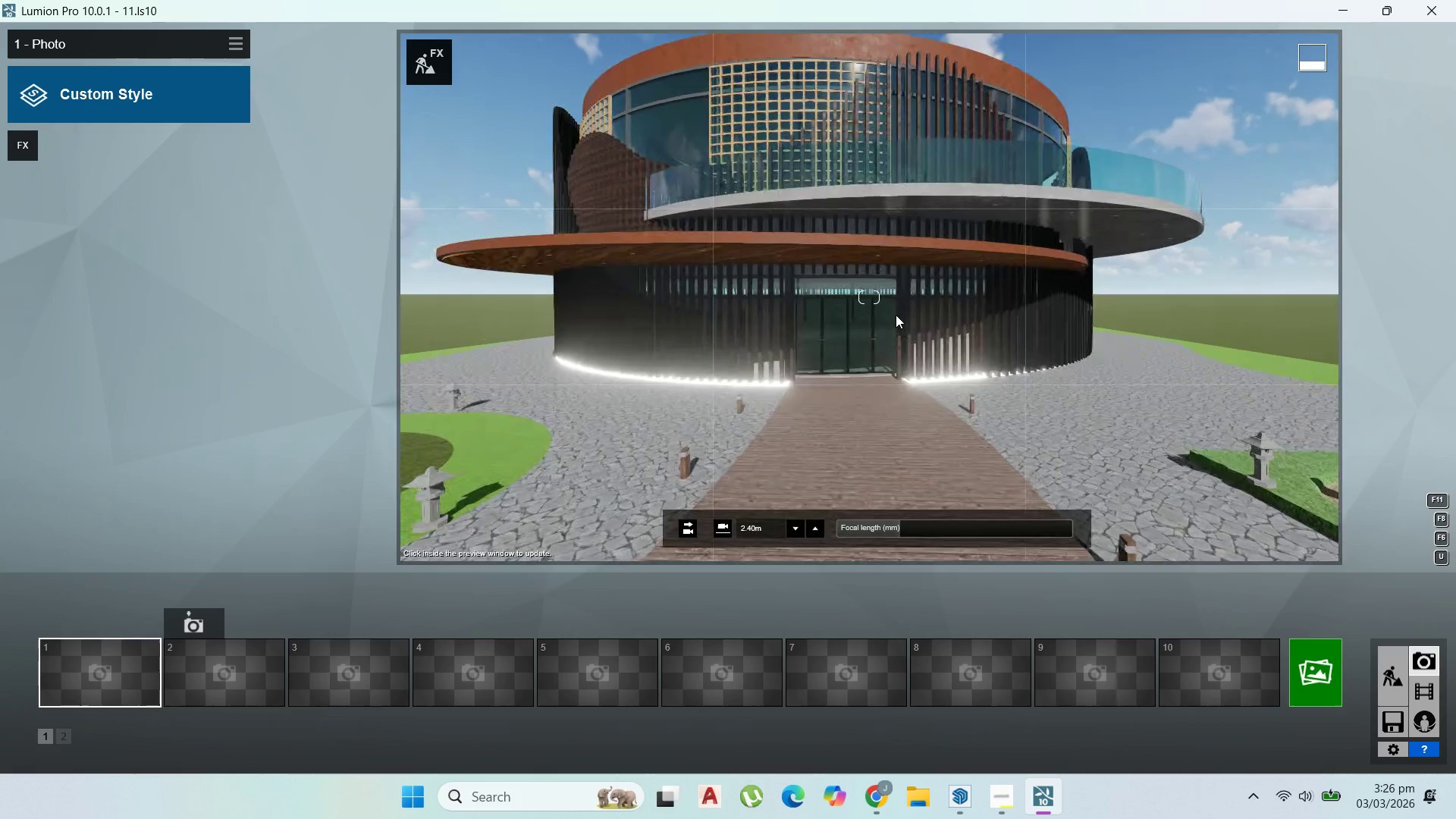 
type(aa)
 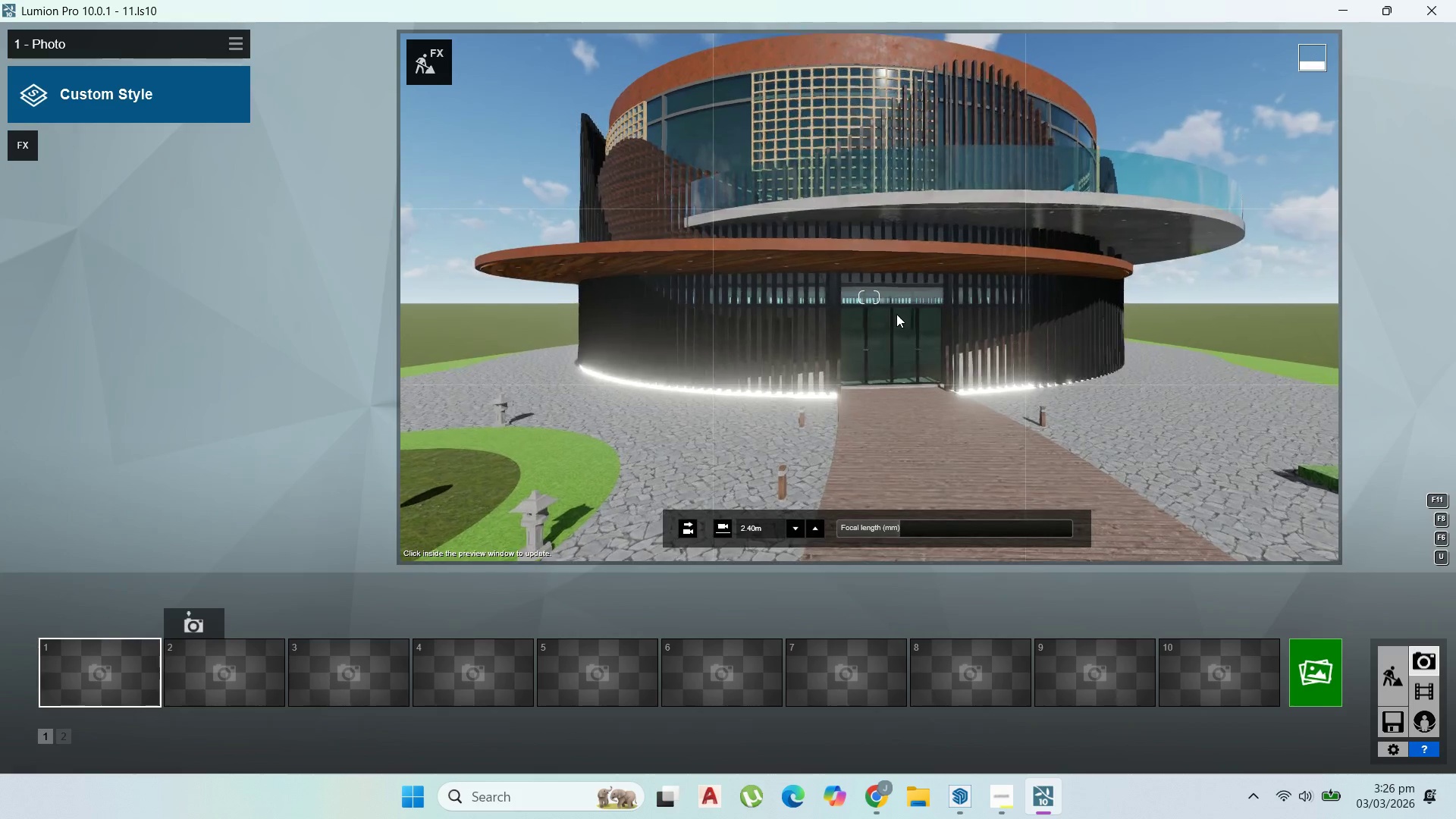 
scroll: coordinate [896, 315], scroll_direction: down, amount: 2.0
 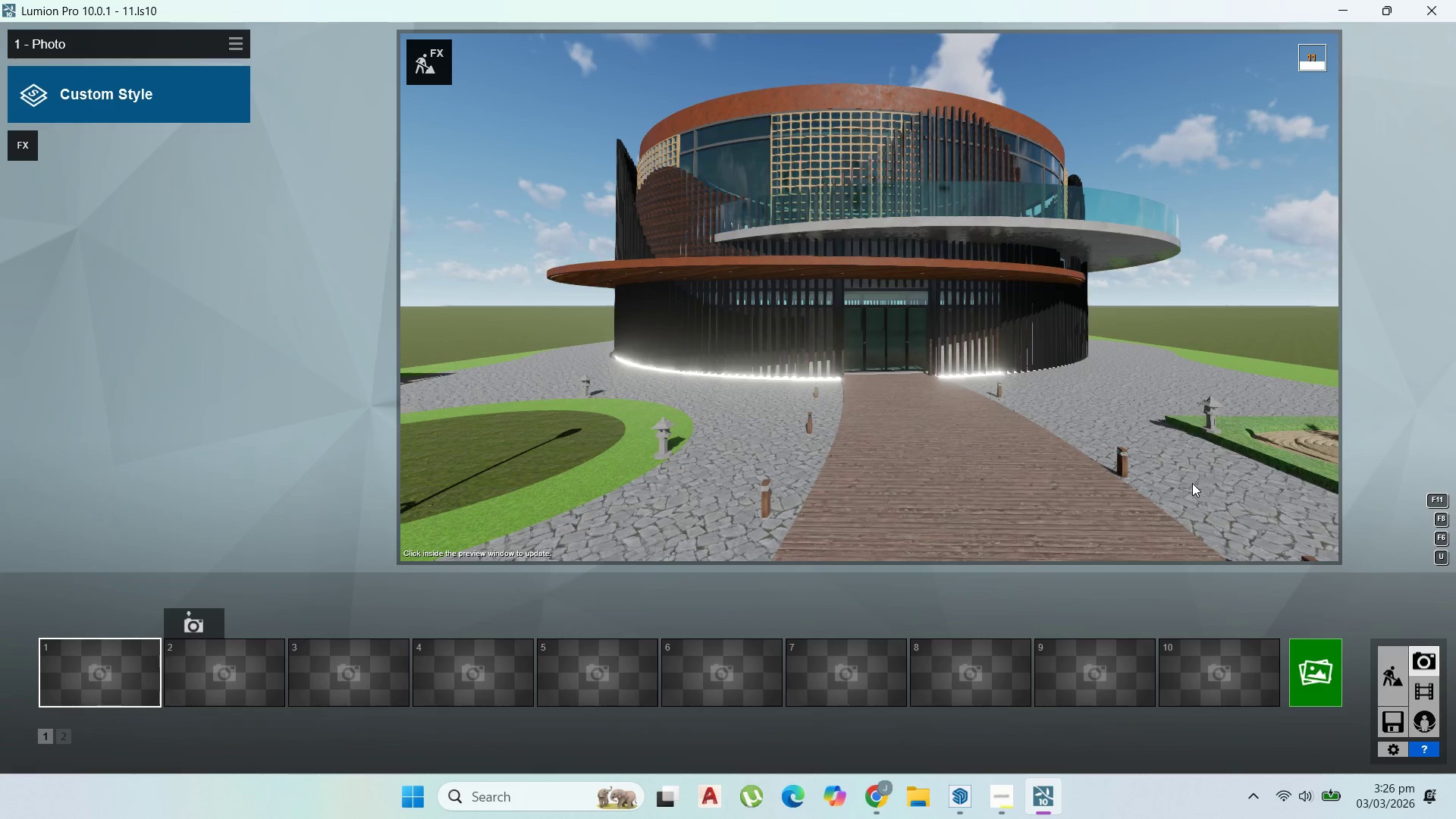 
hold_key(key=D, duration=0.86)
 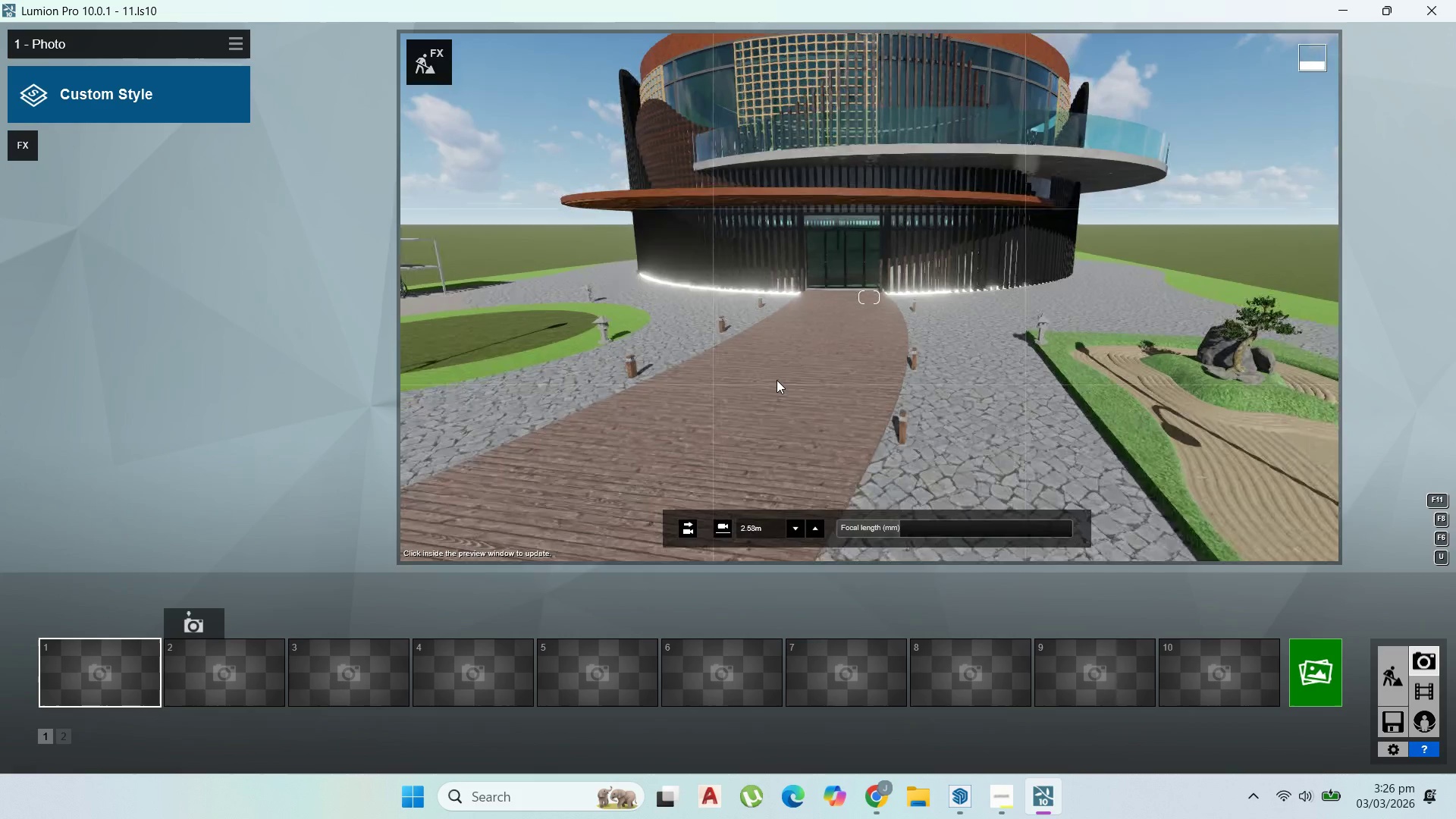 
hold_key(key=S, duration=0.86)
 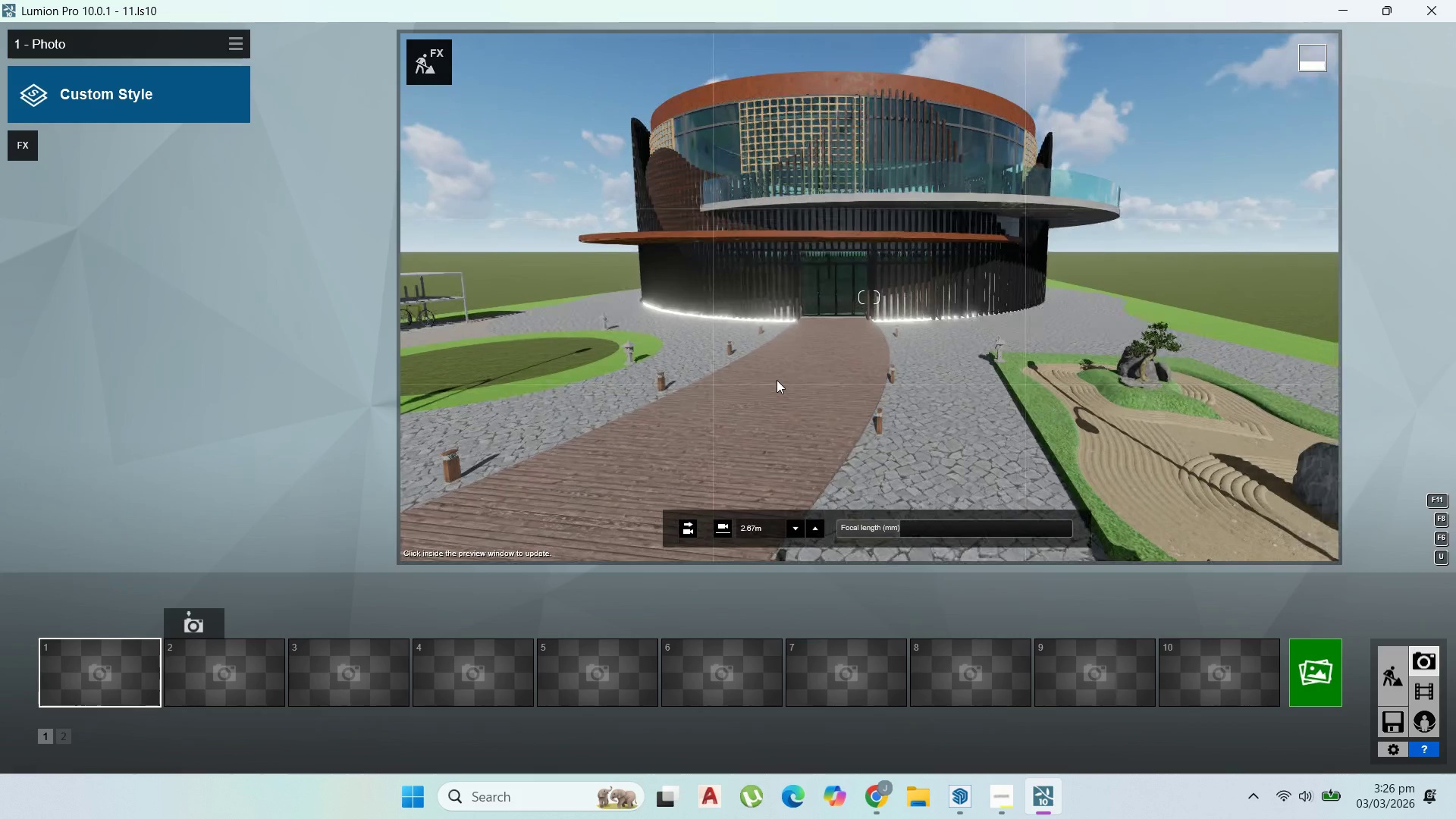 
hold_key(key=A, duration=0.55)
 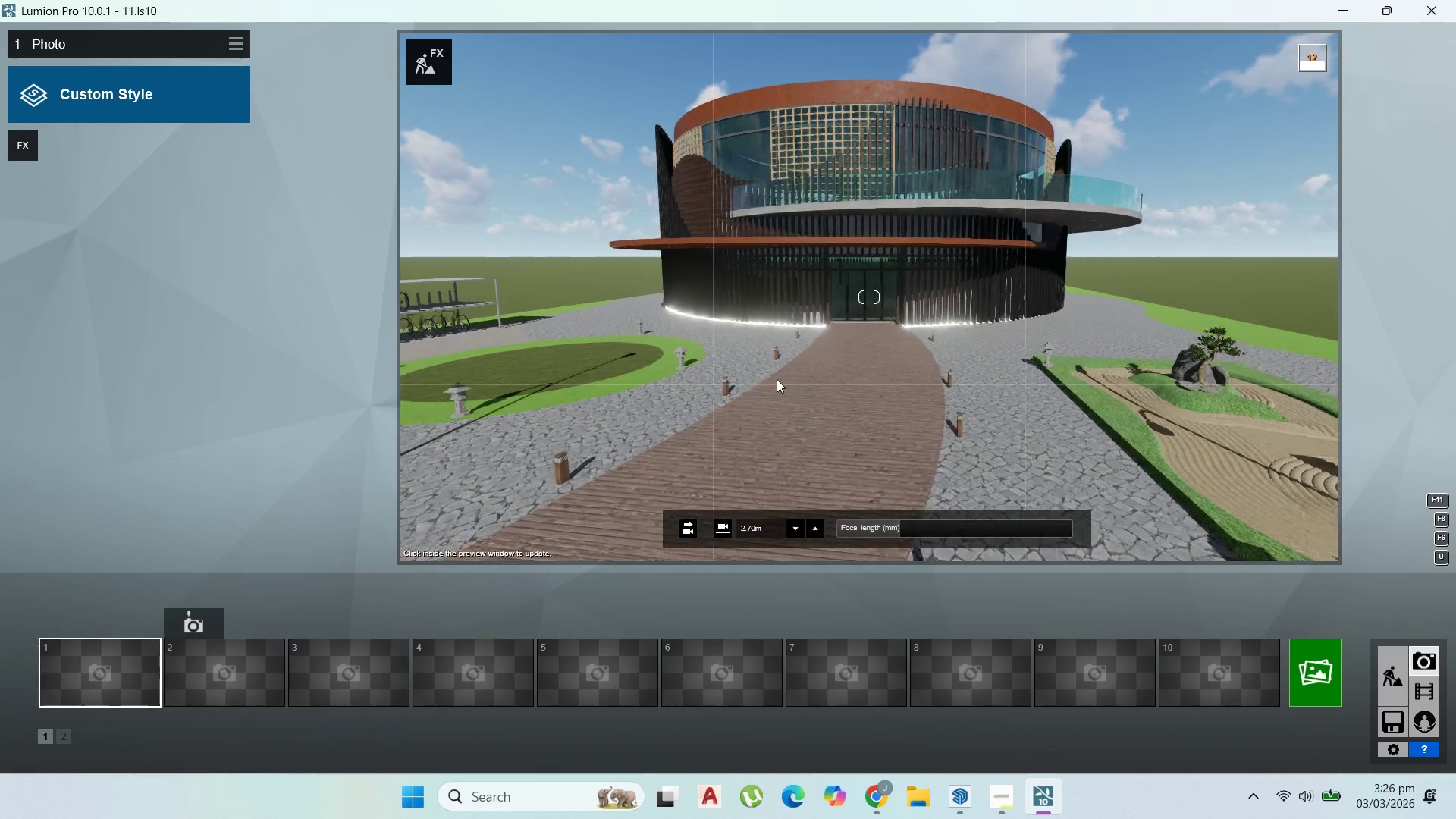 
hold_key(key=S, duration=1.23)
 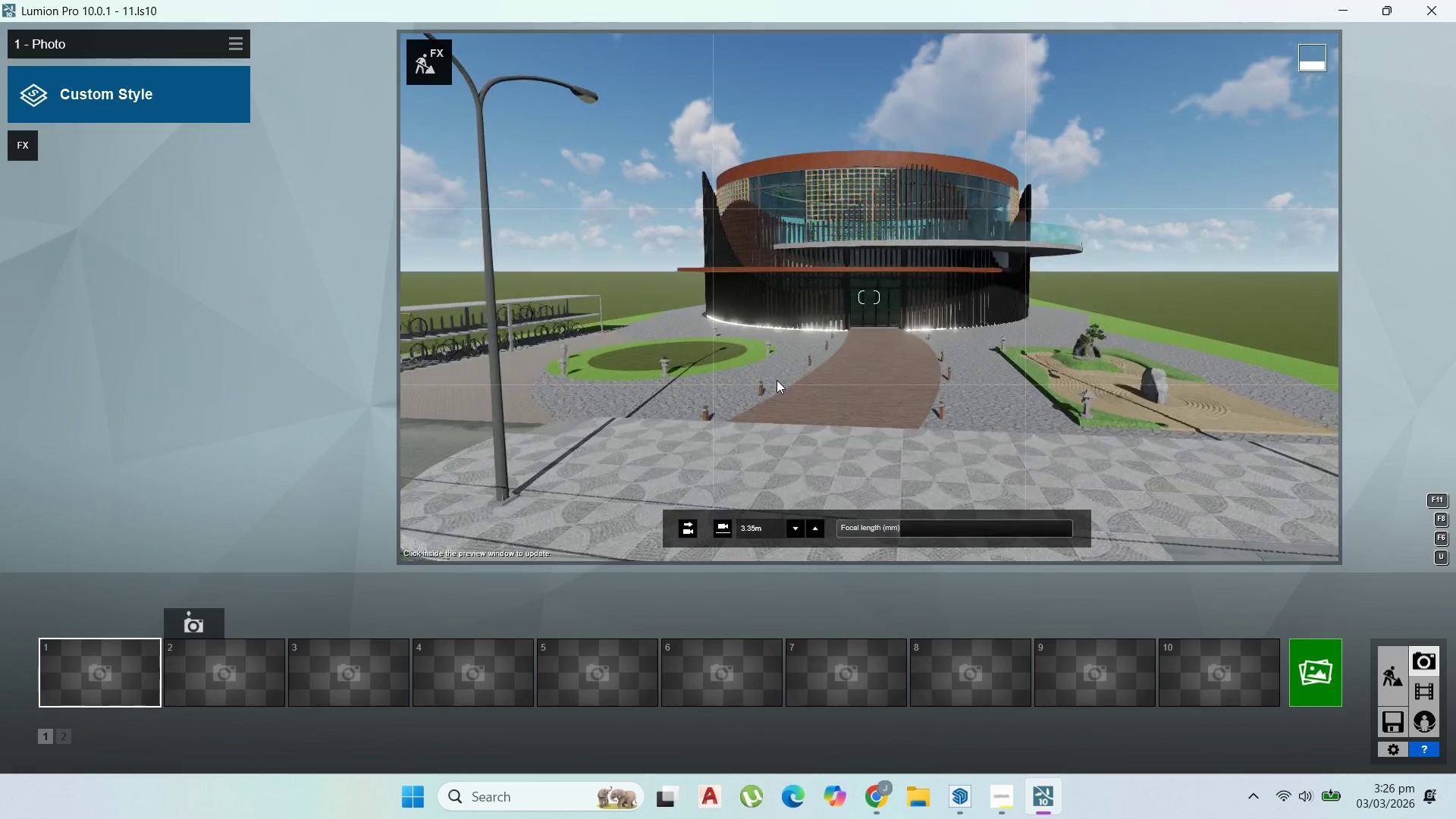 
hold_key(key=W, duration=0.64)
 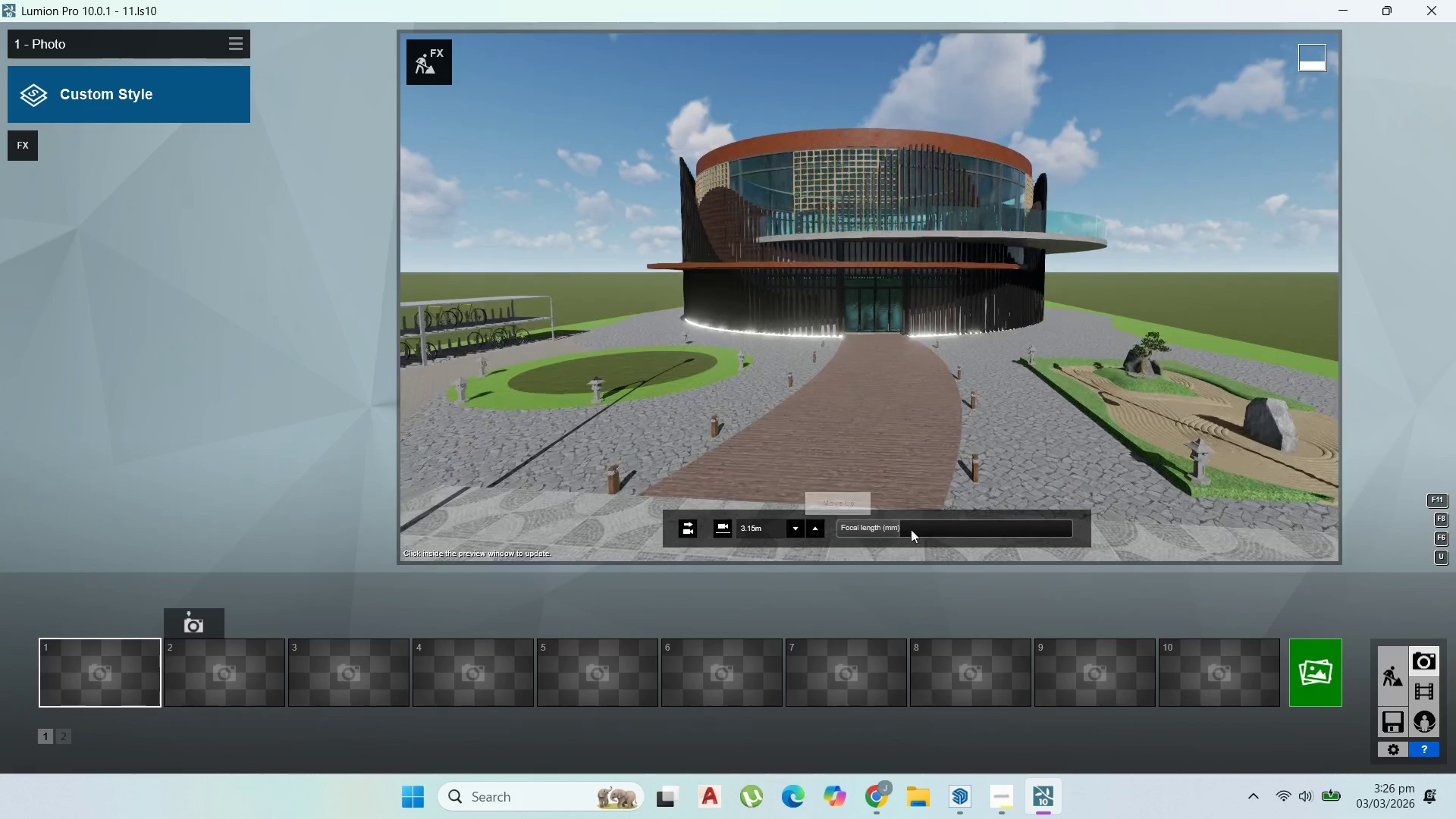 
right_click([777, 380])
 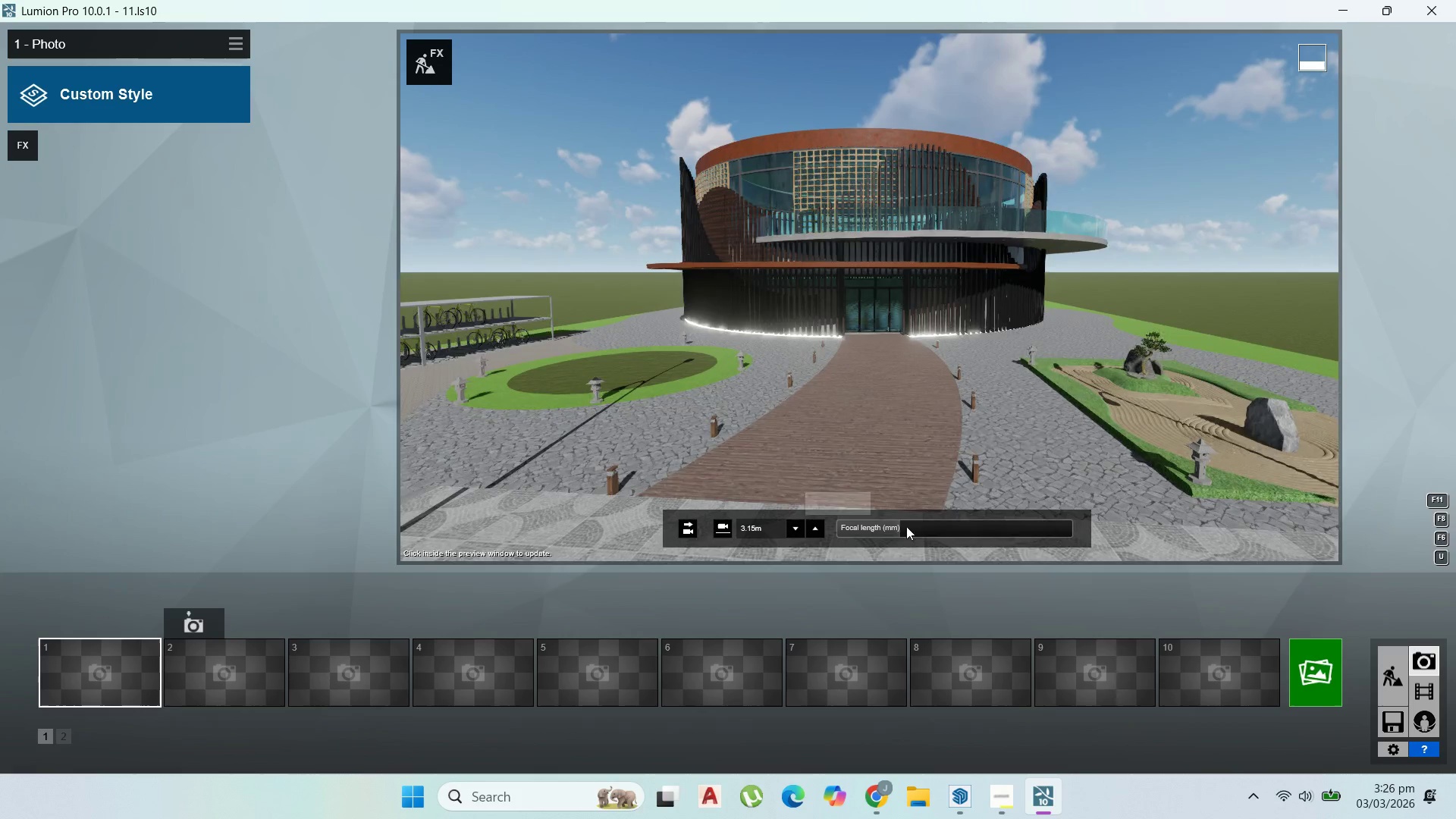 
left_click_drag(start_coordinate=[894, 525], to_coordinate=[1067, 538])
 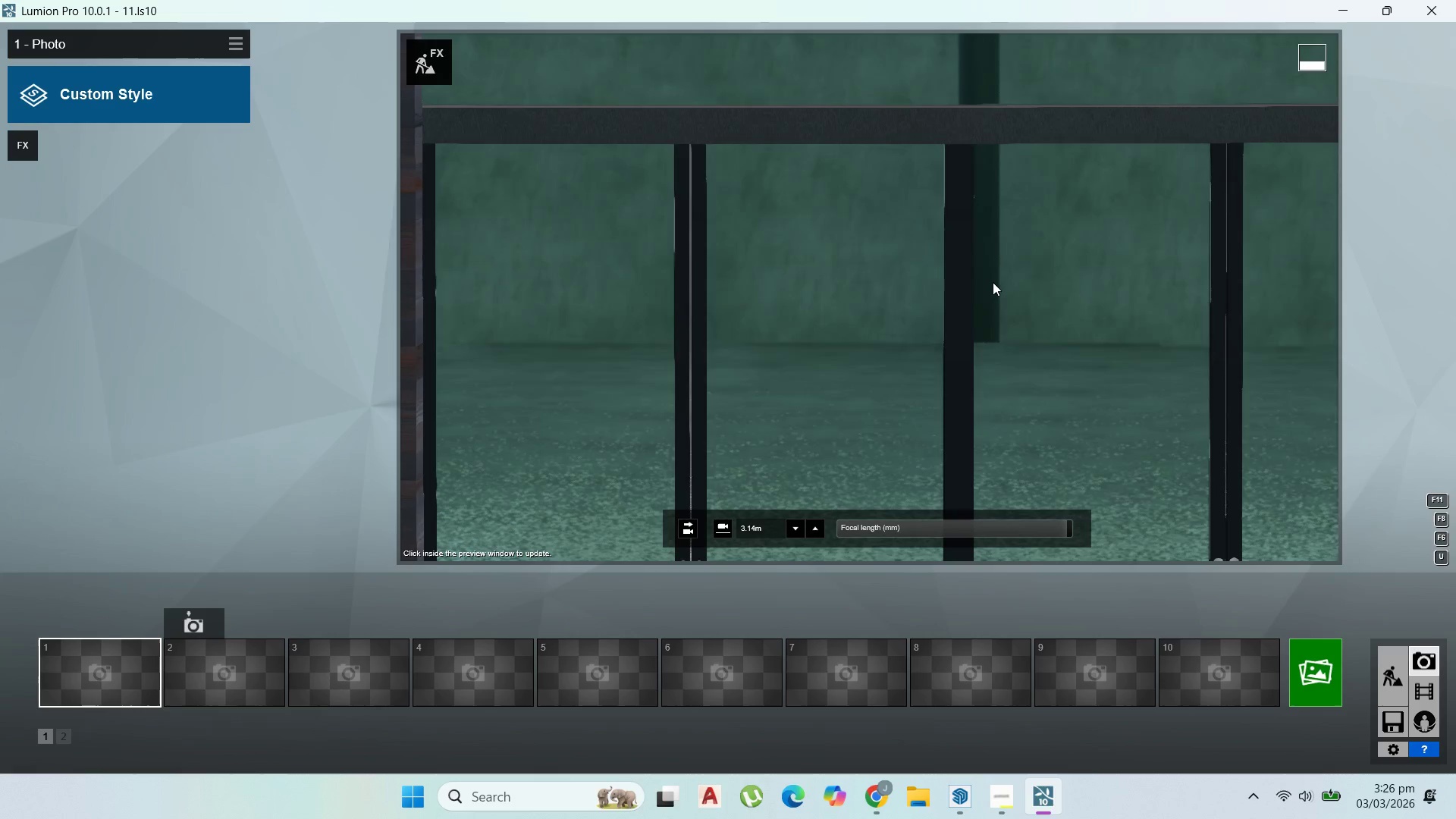 
wait(5.52)
 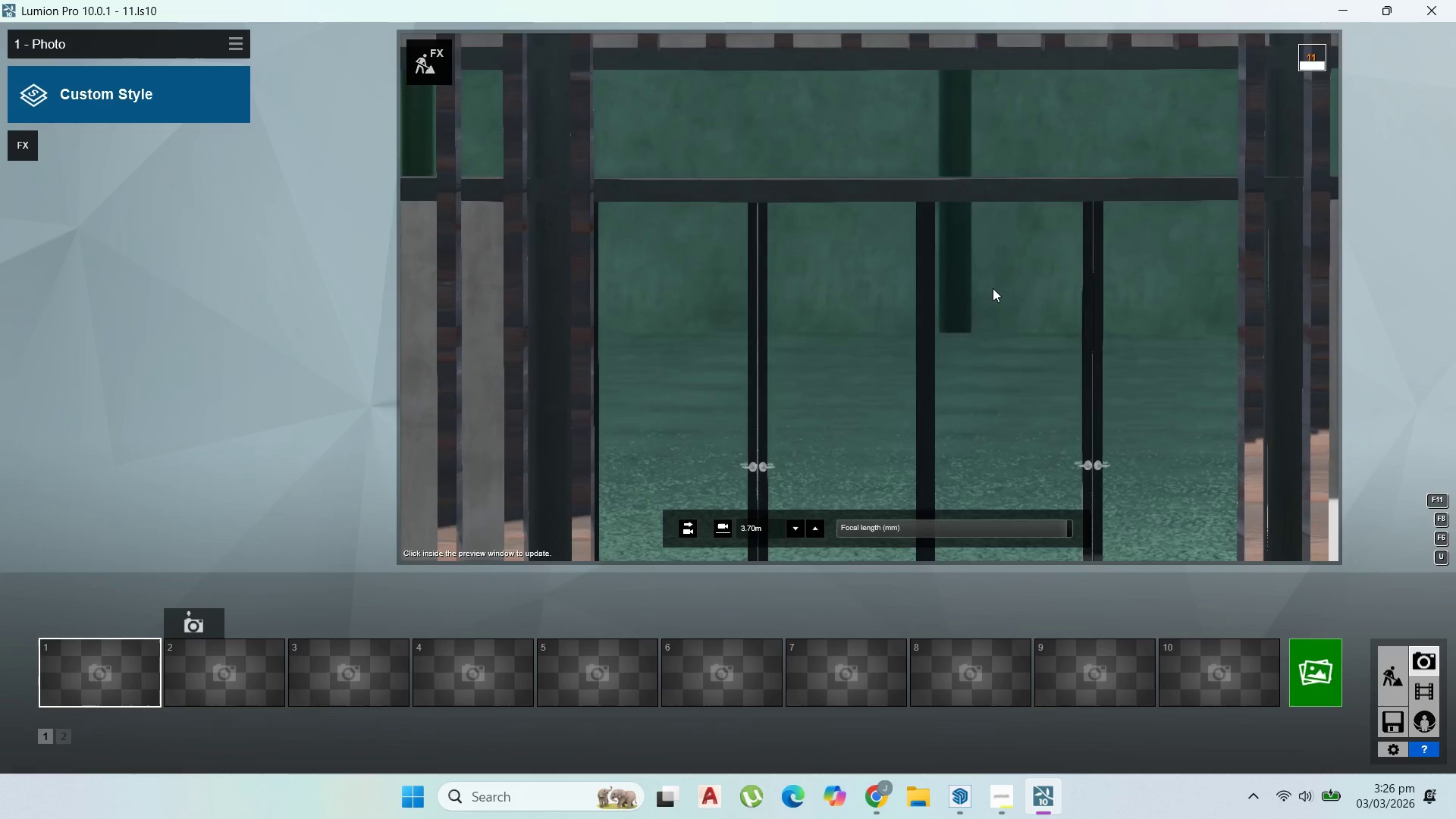 
hold_key(key=ShiftLeft, duration=1.51)
scroll: coordinate [1005, 293], scroll_direction: down, amount: 121.0
 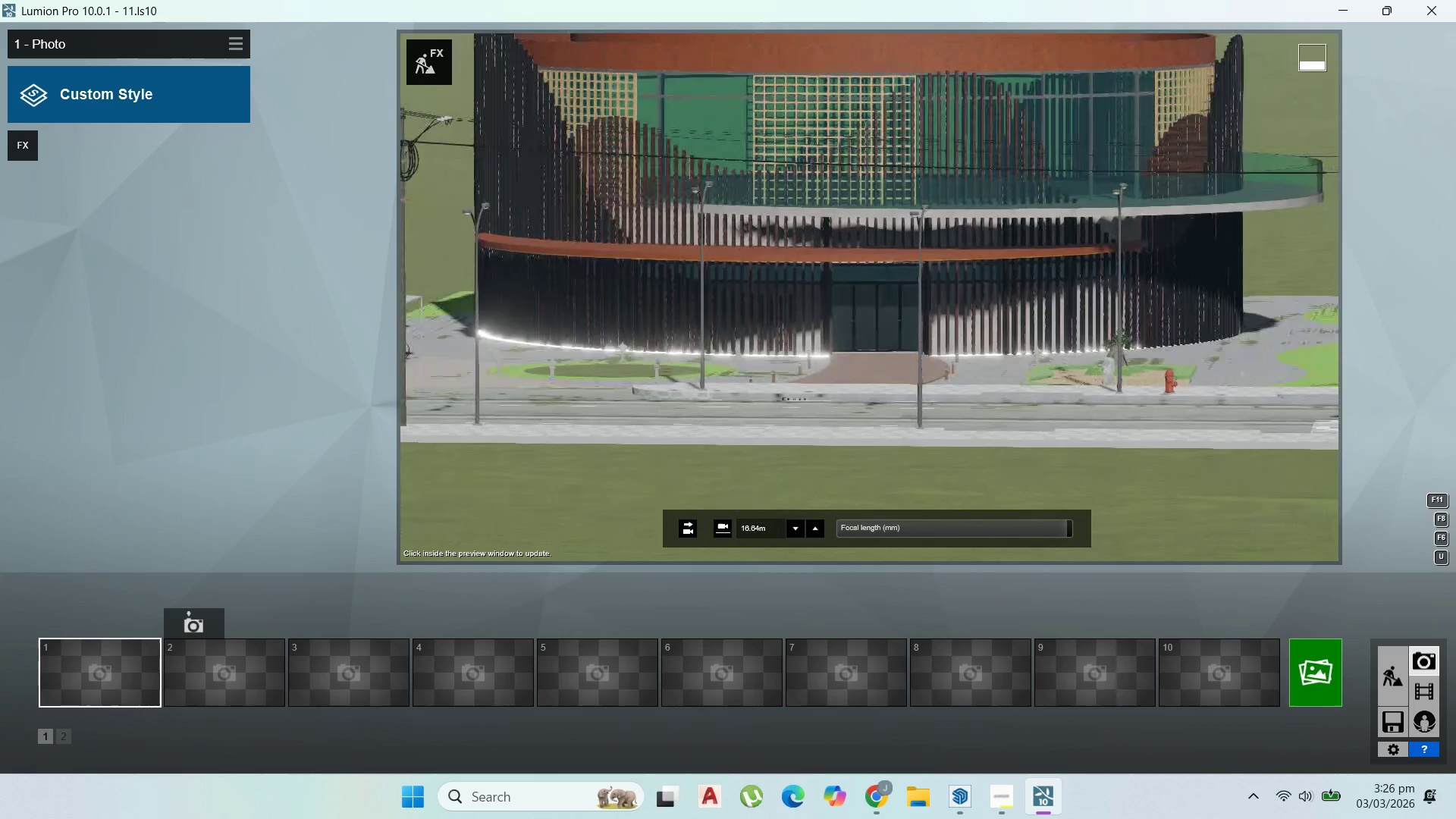 
key(Shift+ShiftLeft)
 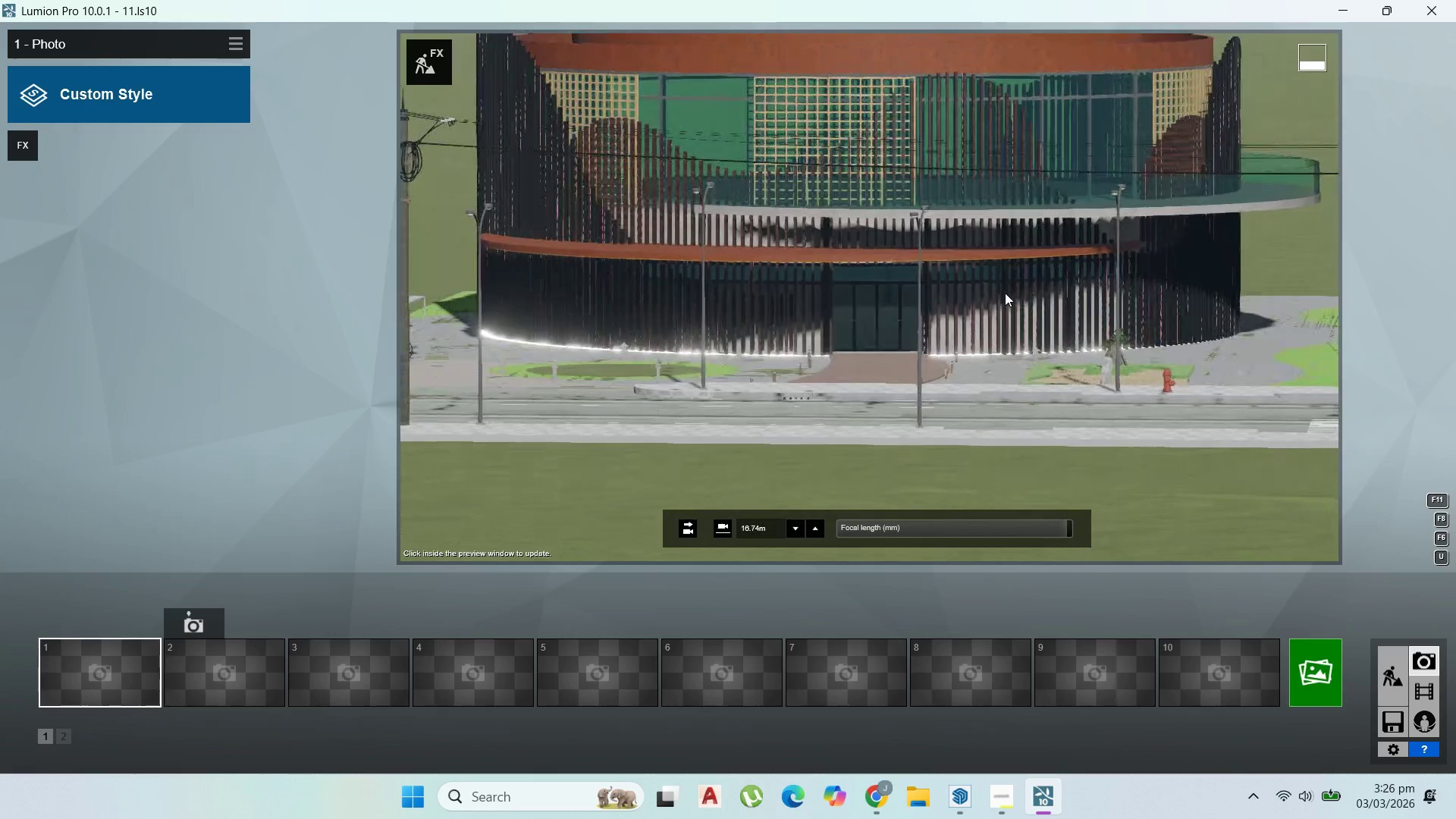 
key(Shift+ShiftLeft)
 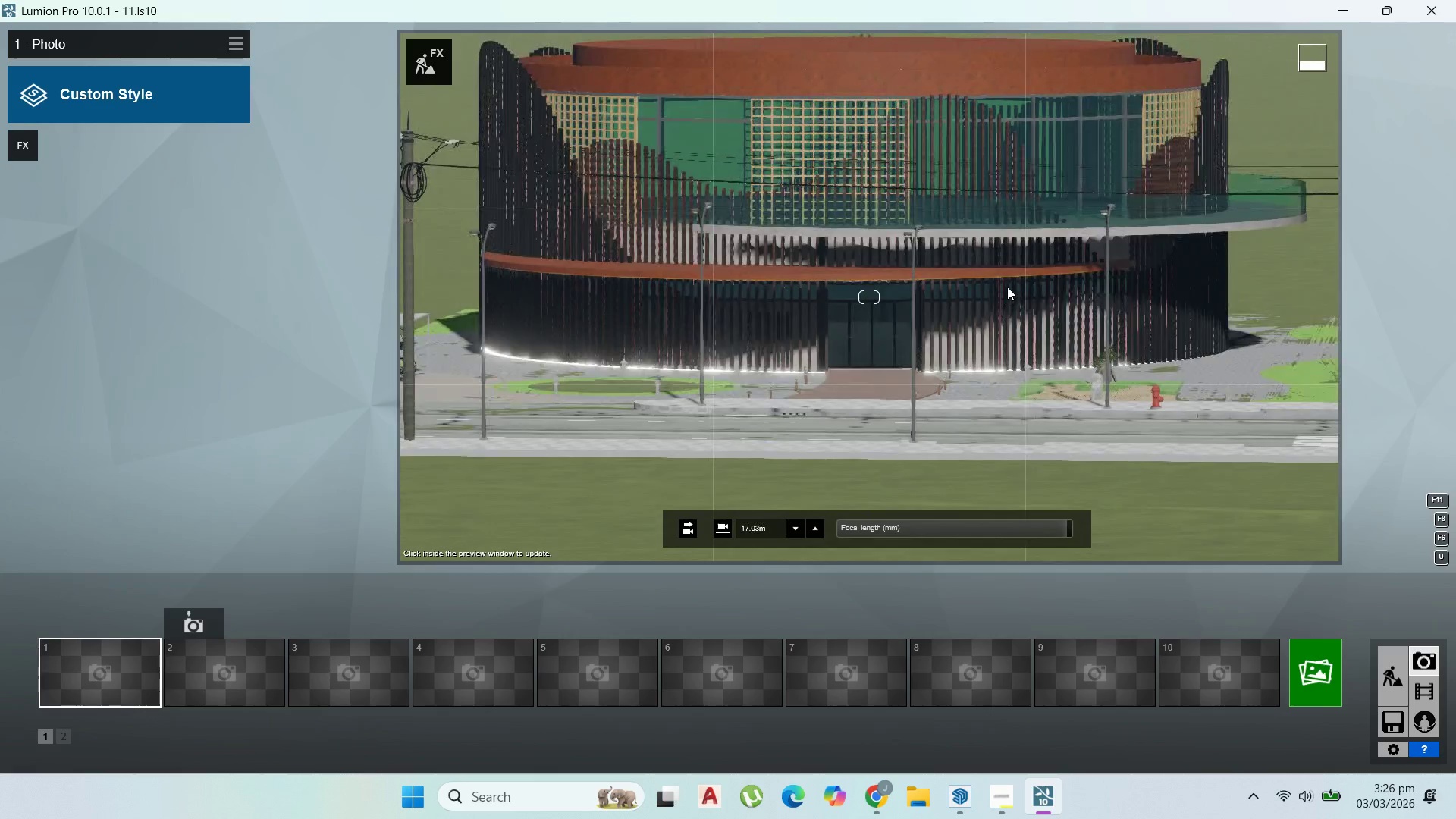 
right_click([1005, 293])
 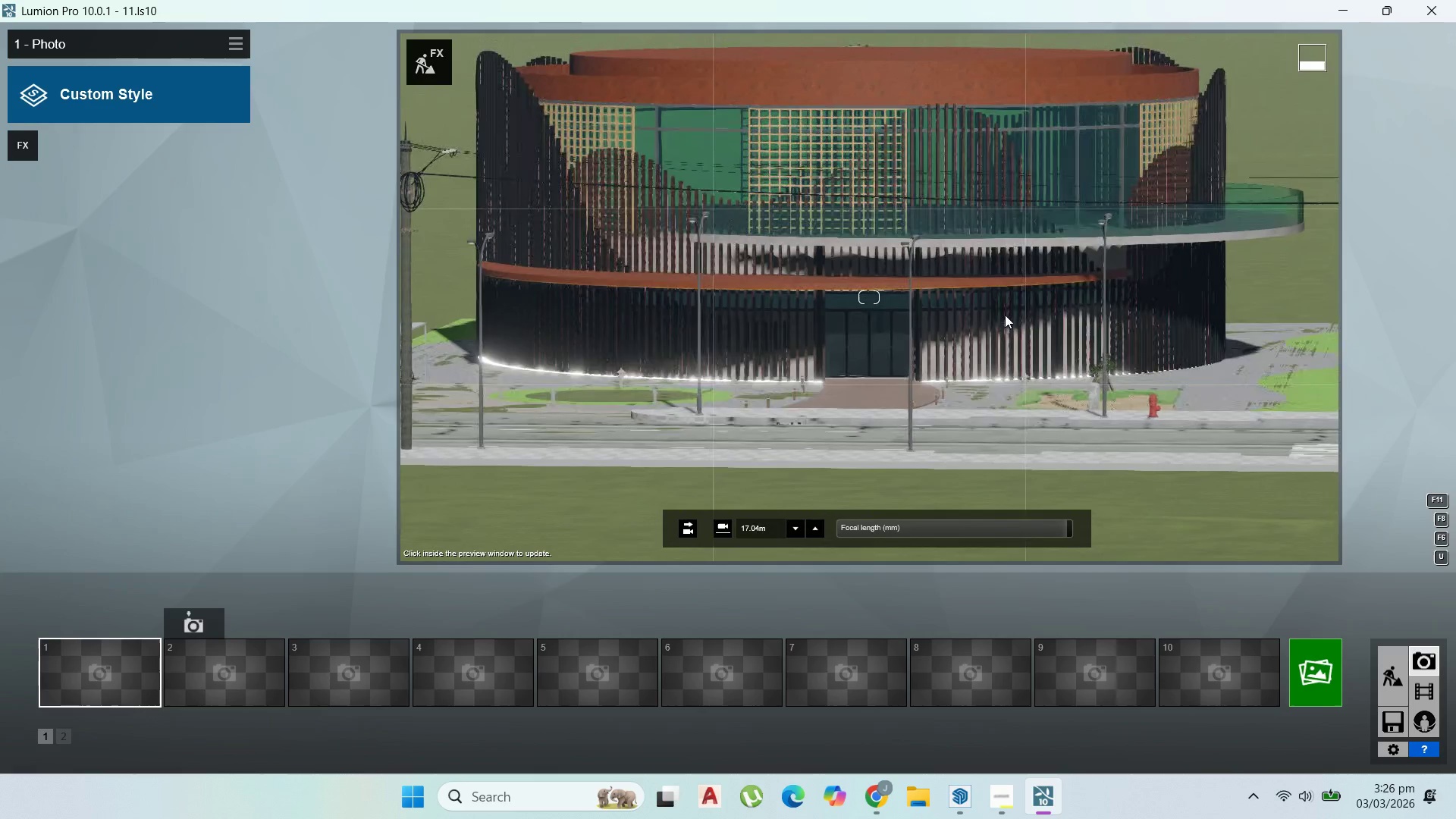 
left_click_drag(start_coordinate=[1005, 315], to_coordinate=[1014, 240])
 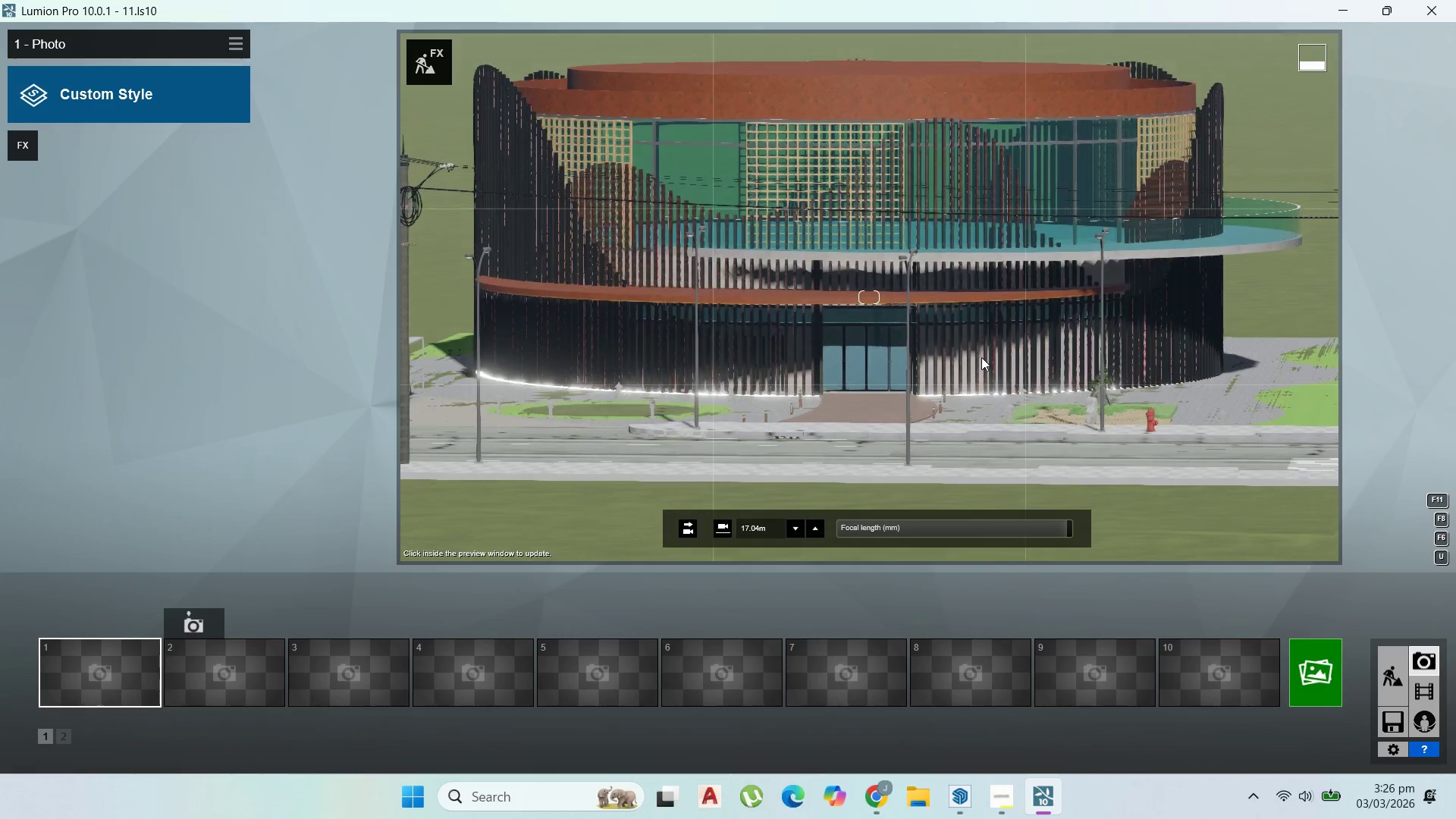 
scroll: coordinate [995, 469], scroll_direction: up, amount: 19.0
 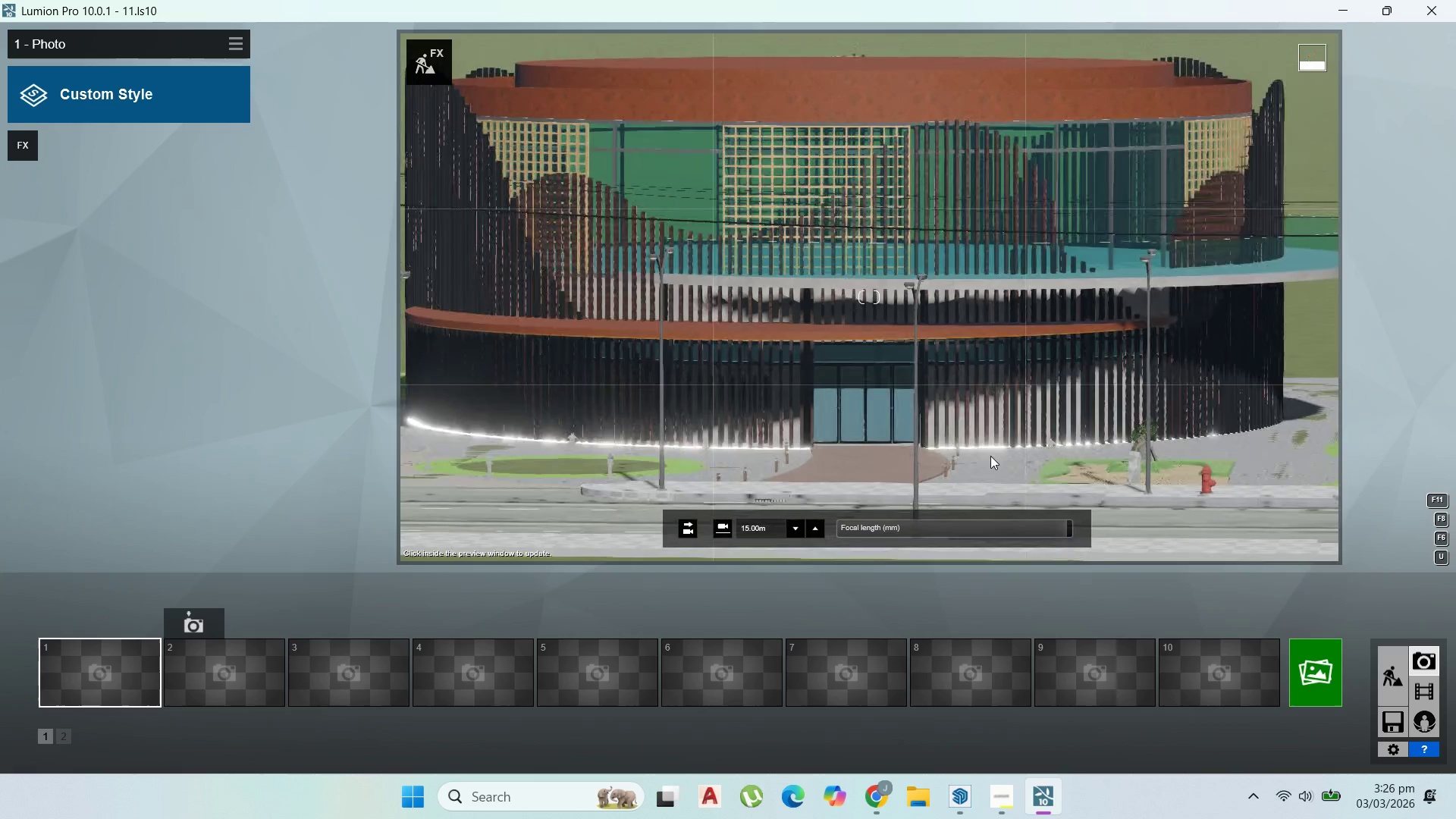 
right_click([990, 457])
 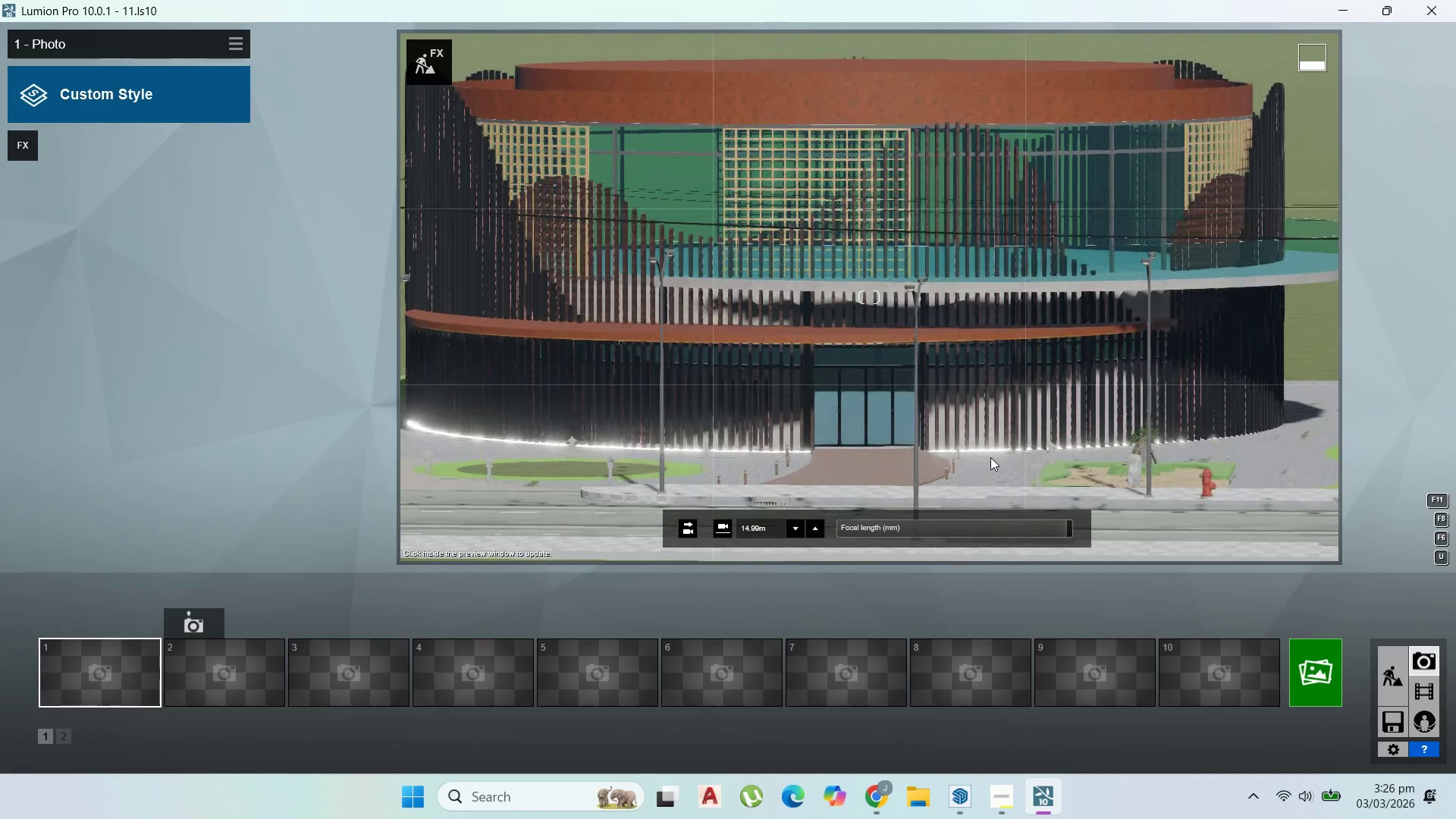 
hold_key(key=A, duration=0.94)
 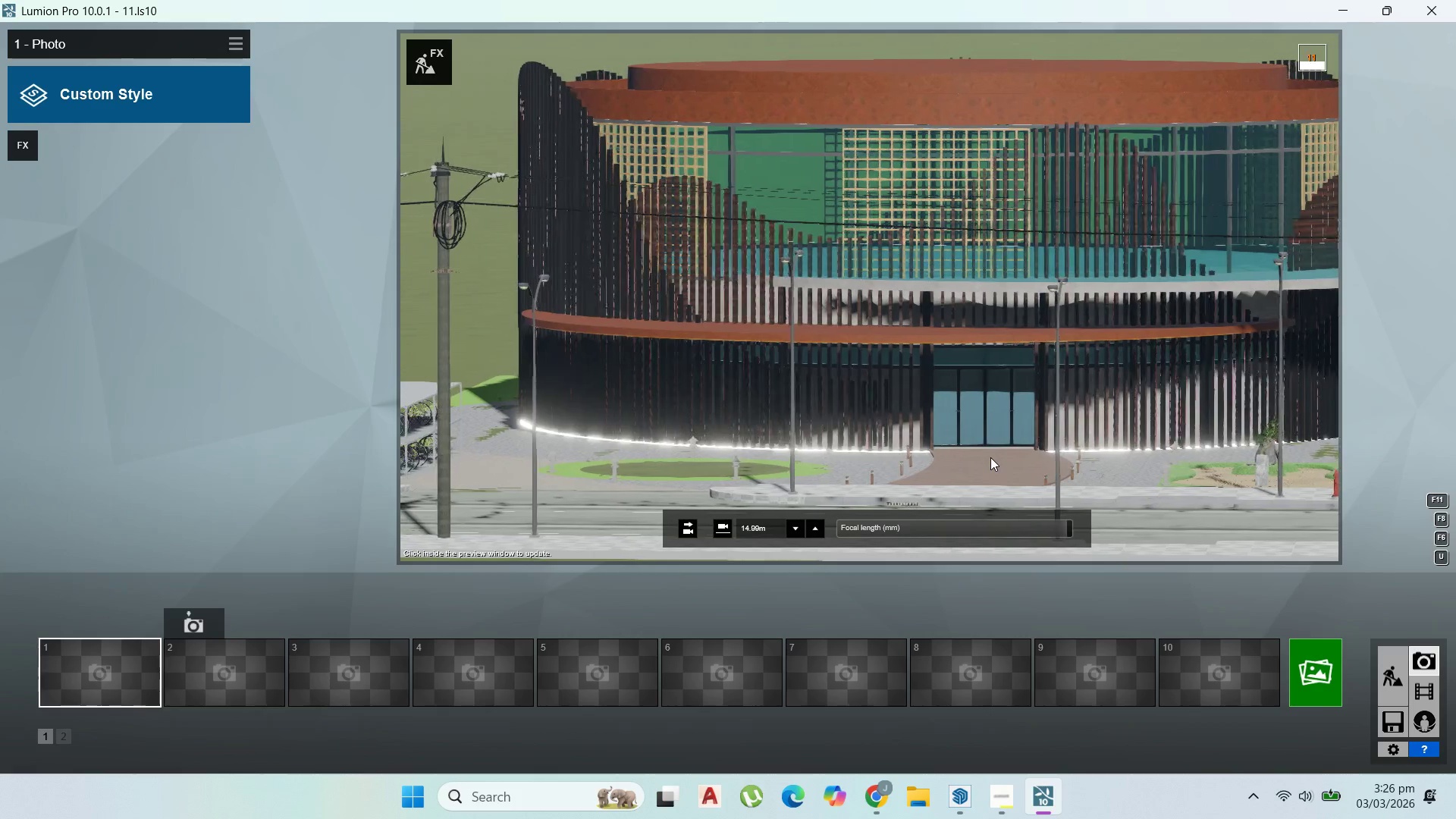 
key(E)
 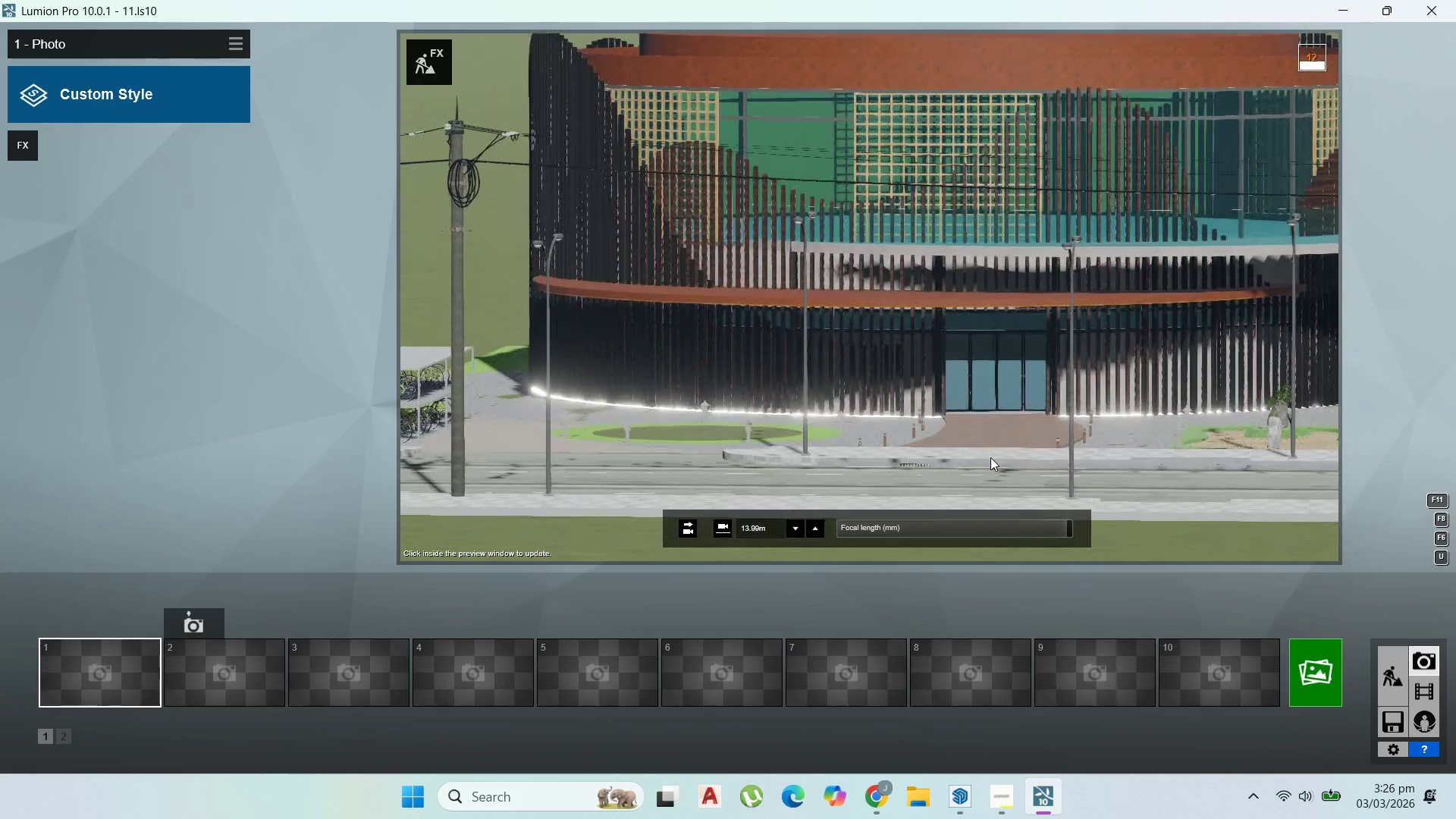 
scroll: coordinate [990, 457], scroll_direction: down, amount: 9.0
 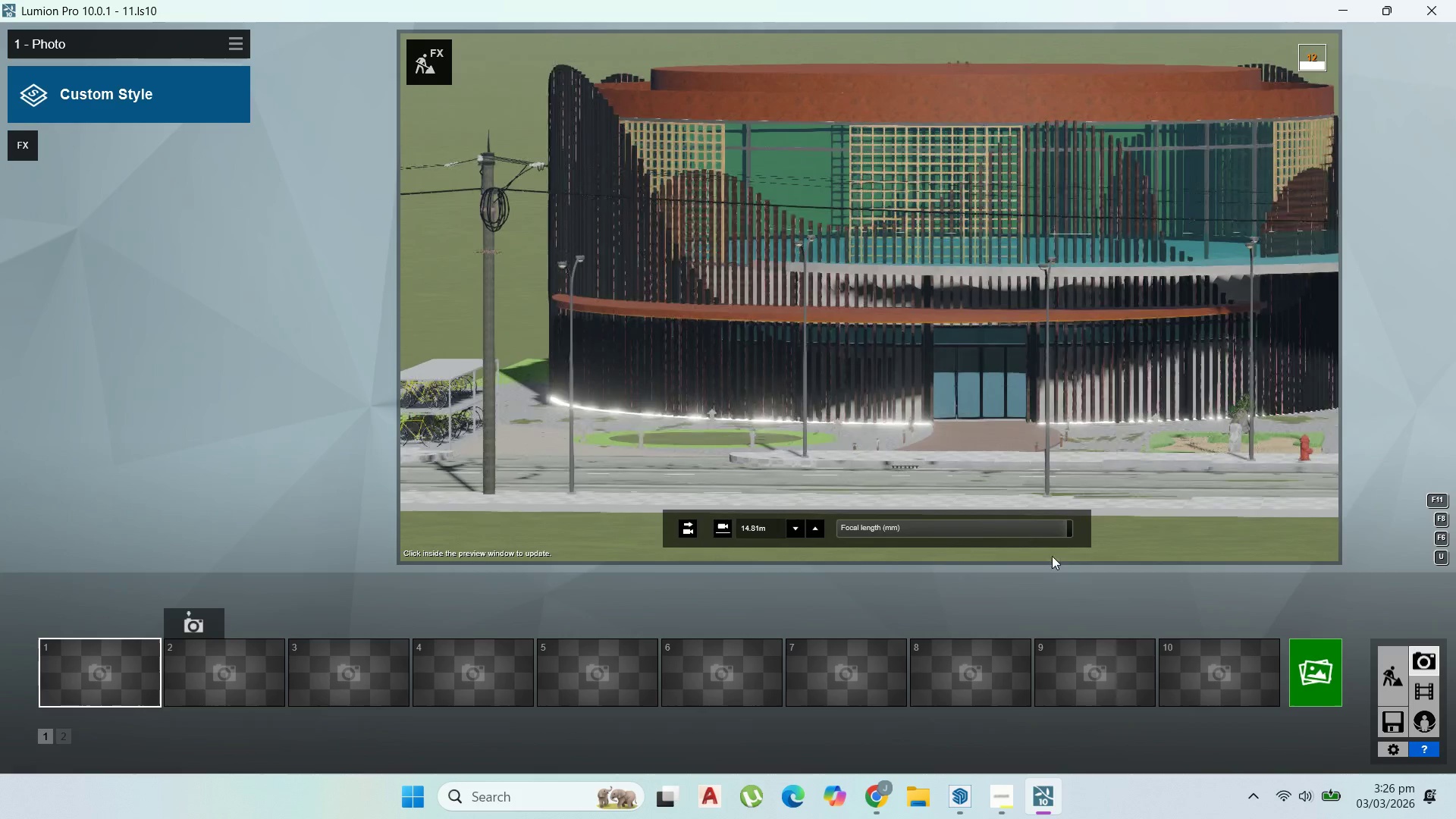 
left_click_drag(start_coordinate=[1064, 530], to_coordinate=[1079, 528])
 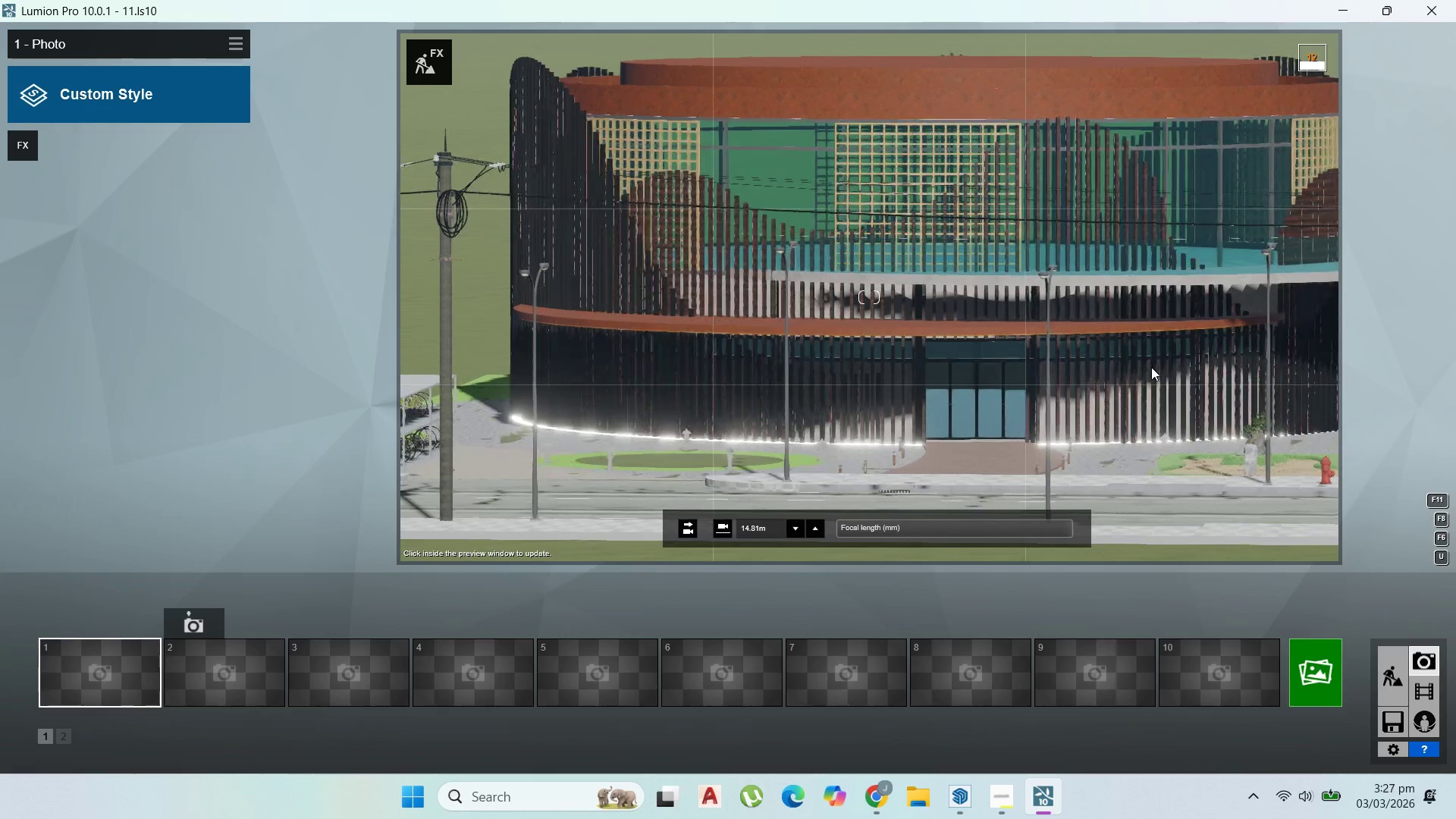 
hold_key(key=D, duration=0.98)
 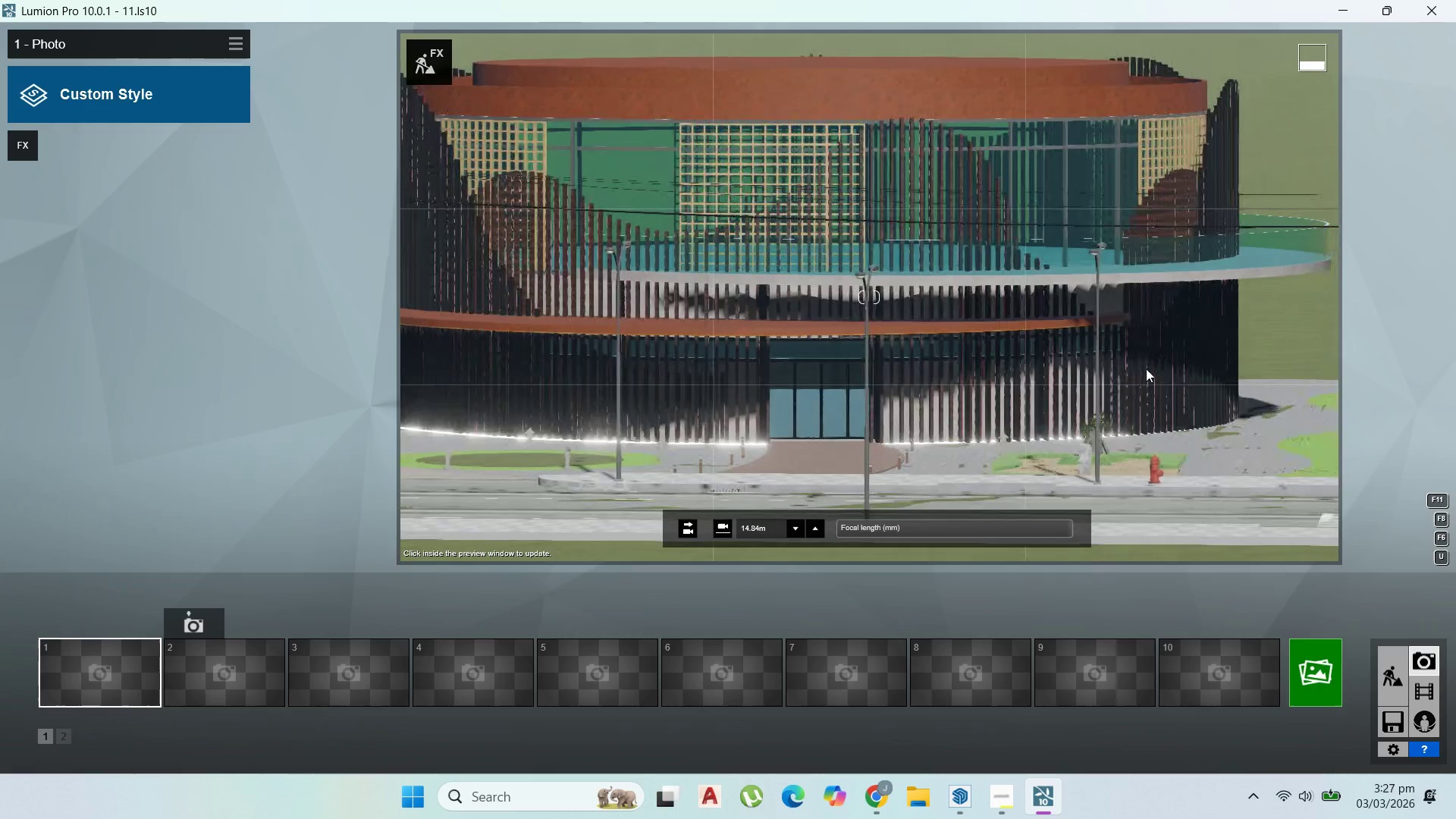 
hold_key(key=S, duration=1.5)
 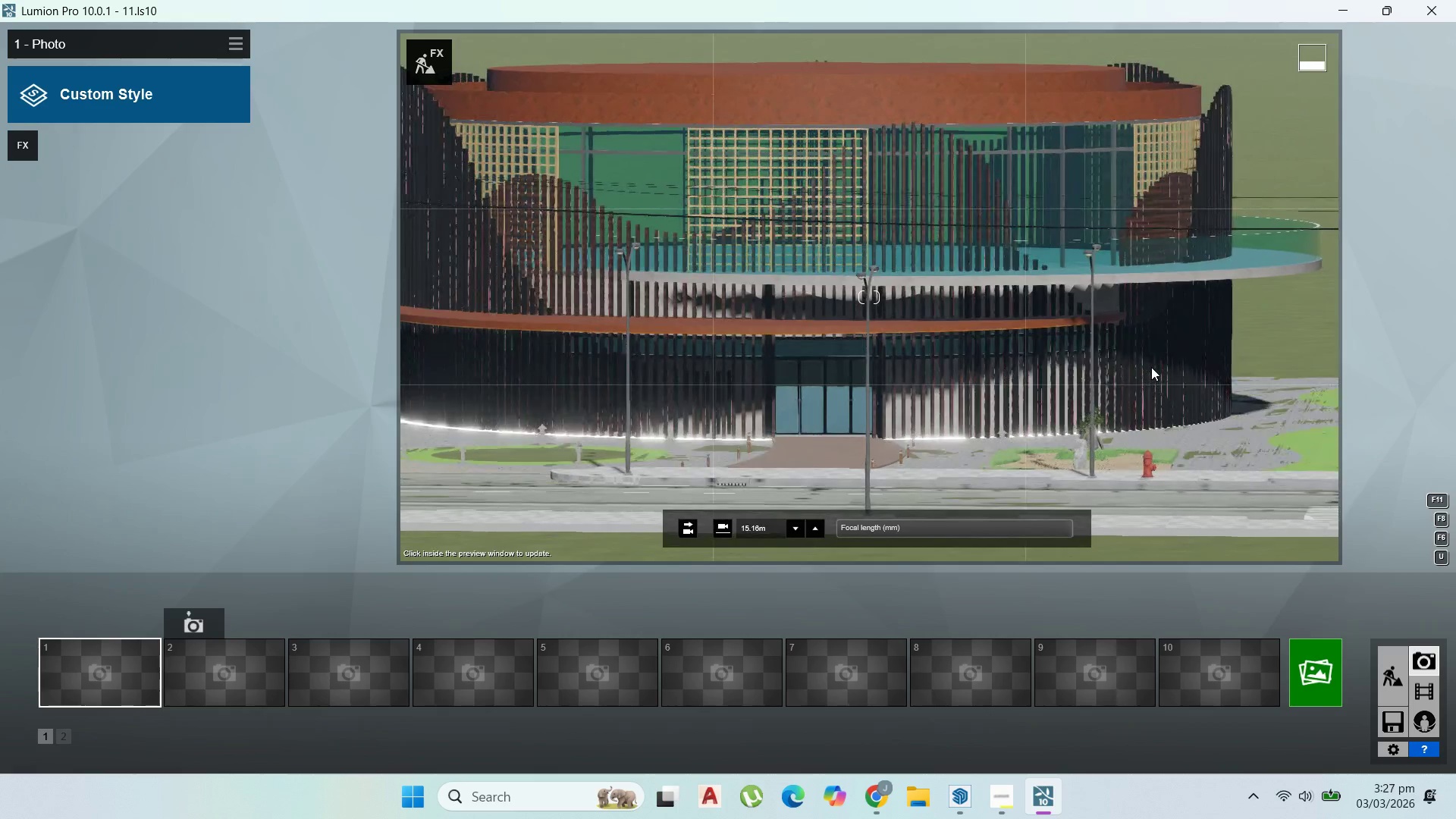 
hold_key(key=S, duration=1.52)
 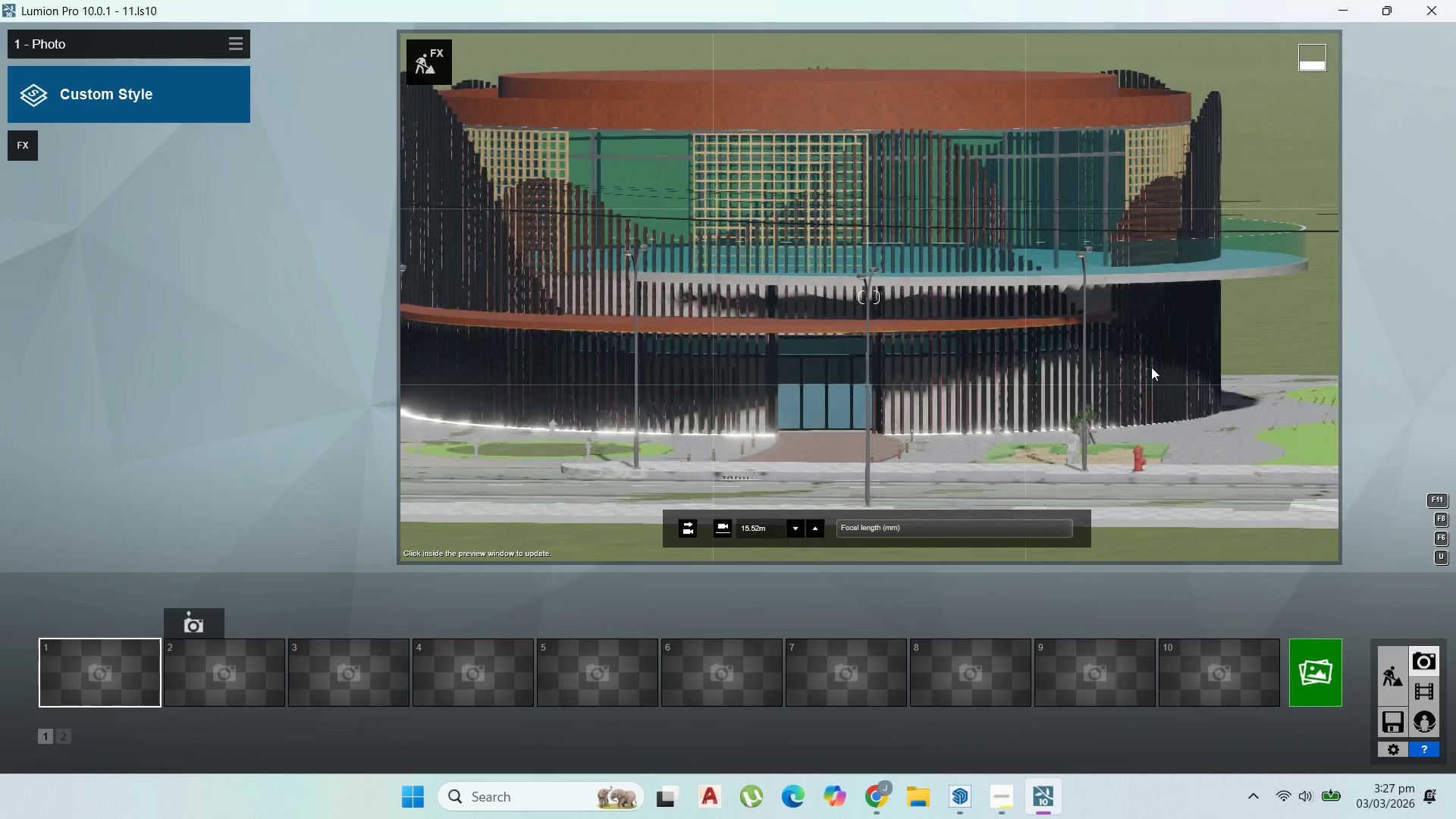 
hold_key(key=S, duration=1.44)
 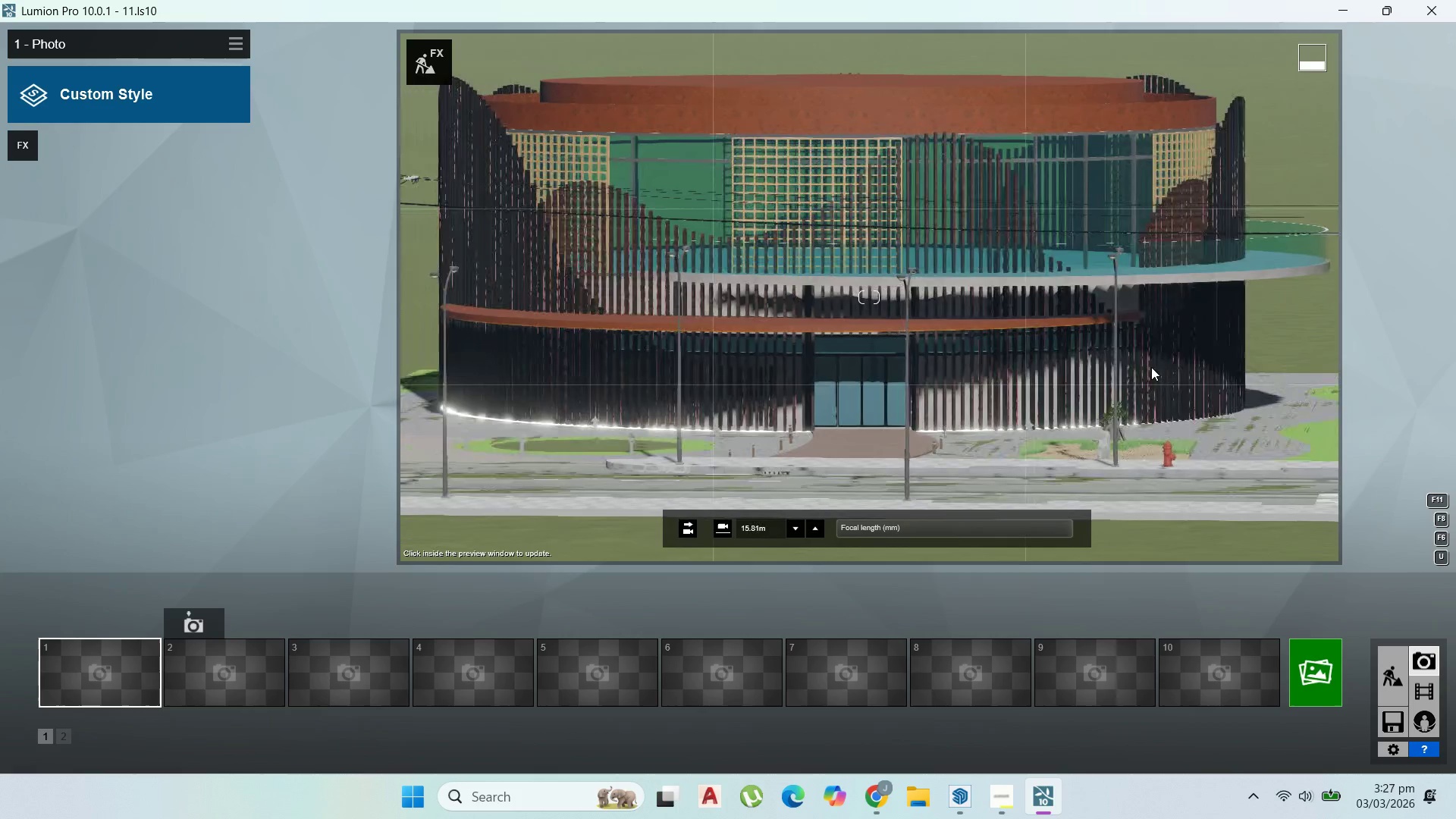 
hold_key(key=A, duration=0.86)
 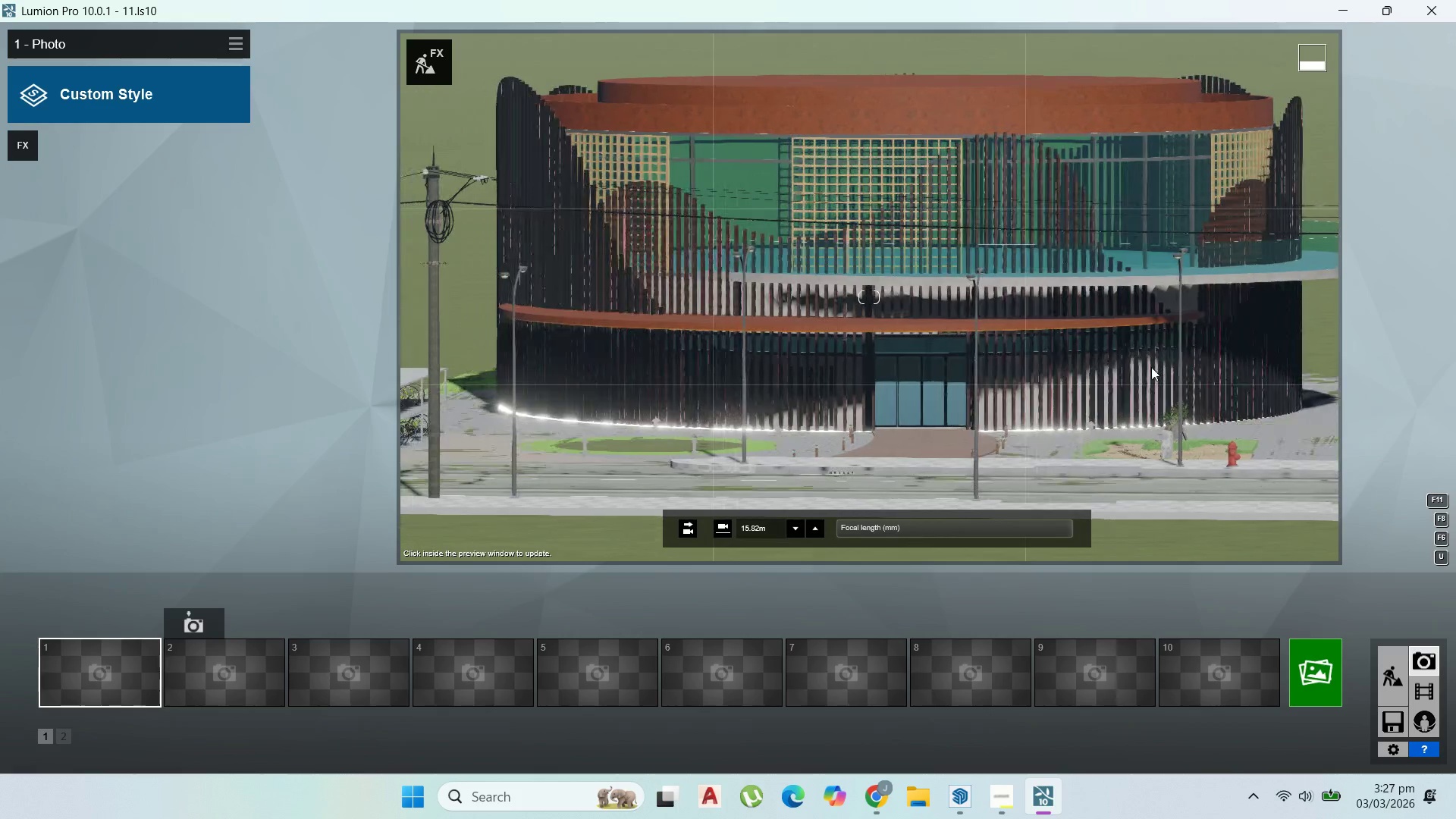 
hold_key(key=S, duration=1.5)
 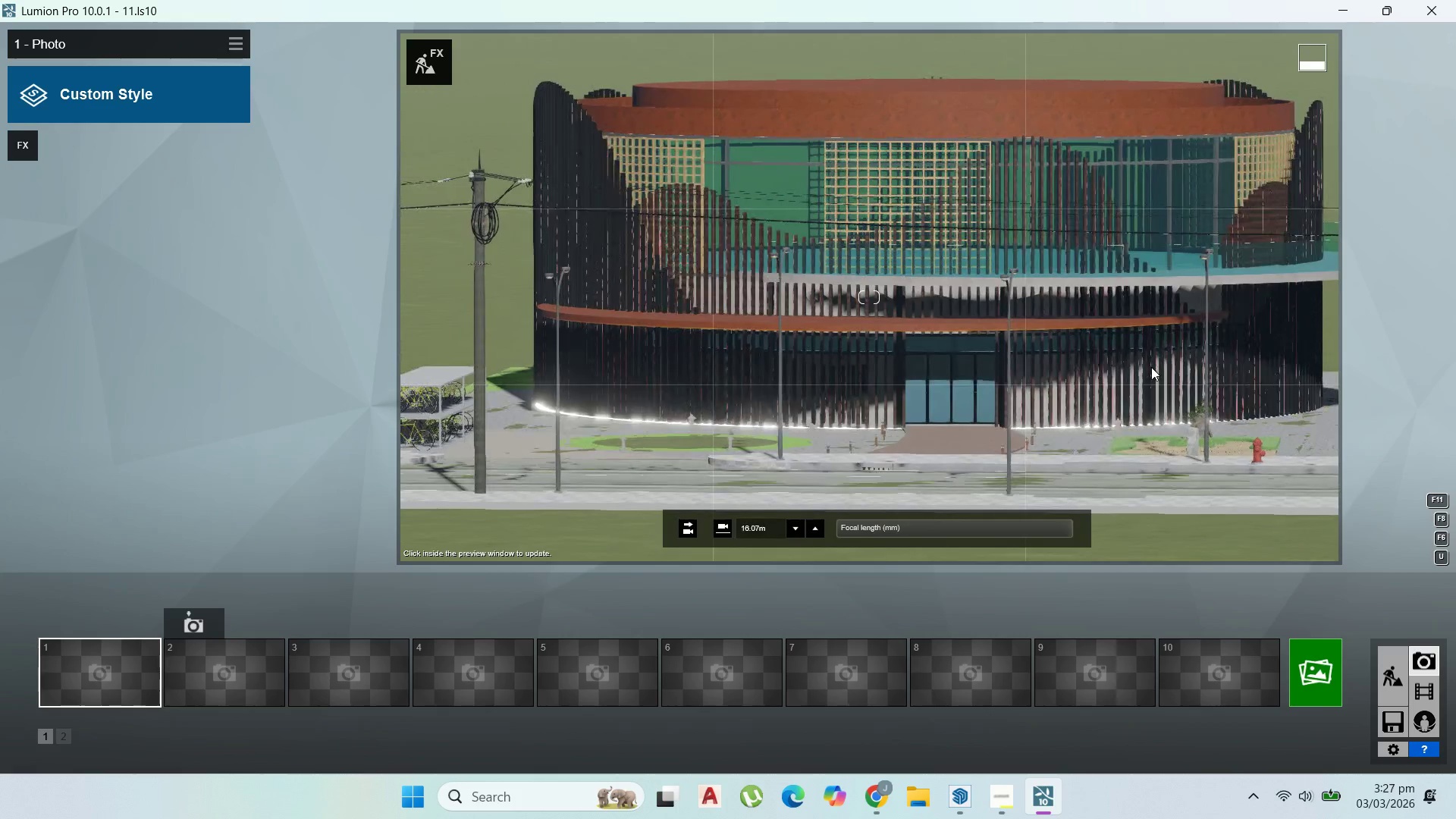 
type(sssssssd)
 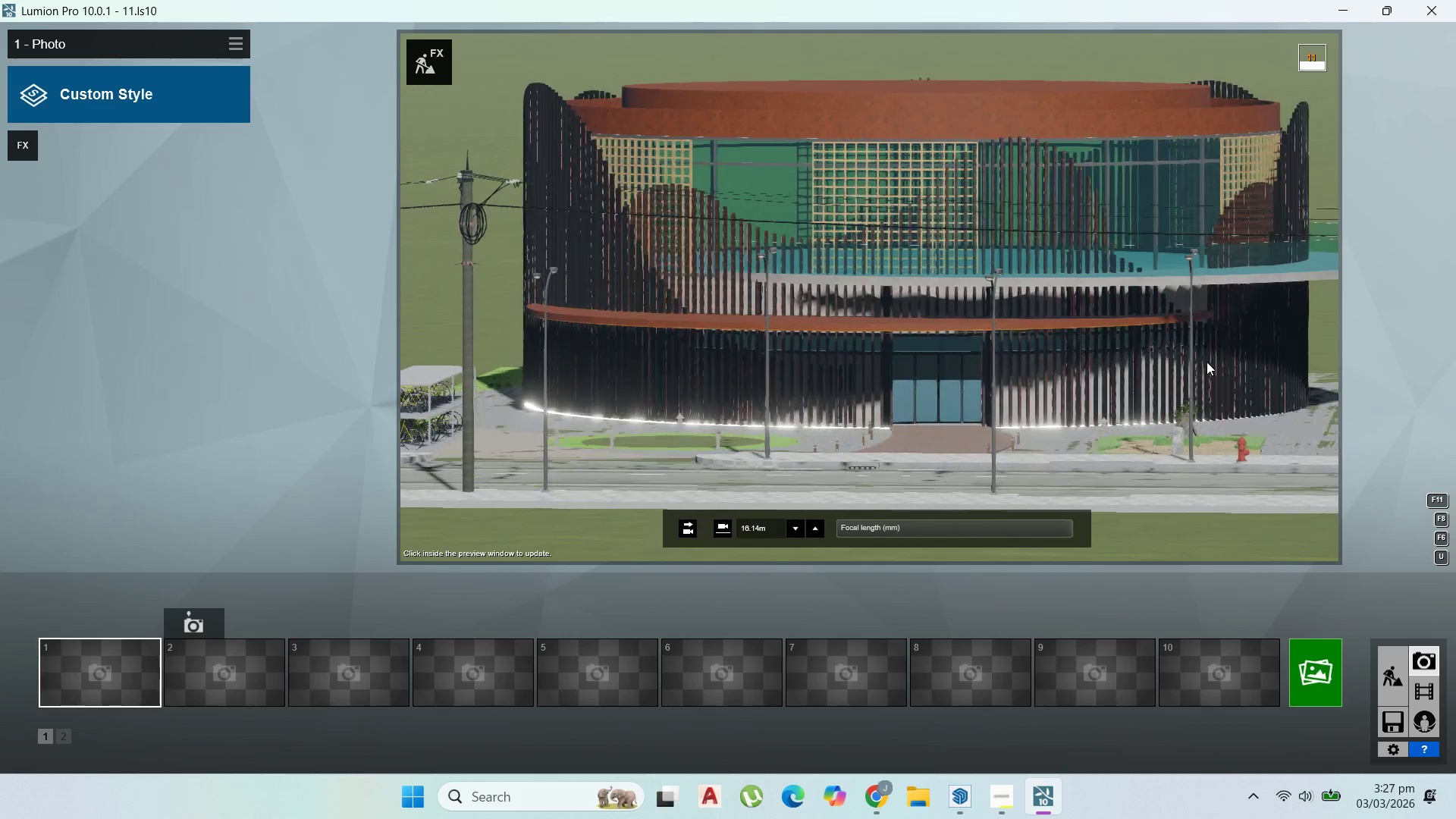 
scroll: coordinate [1208, 376], scroll_direction: down, amount: 23.0
 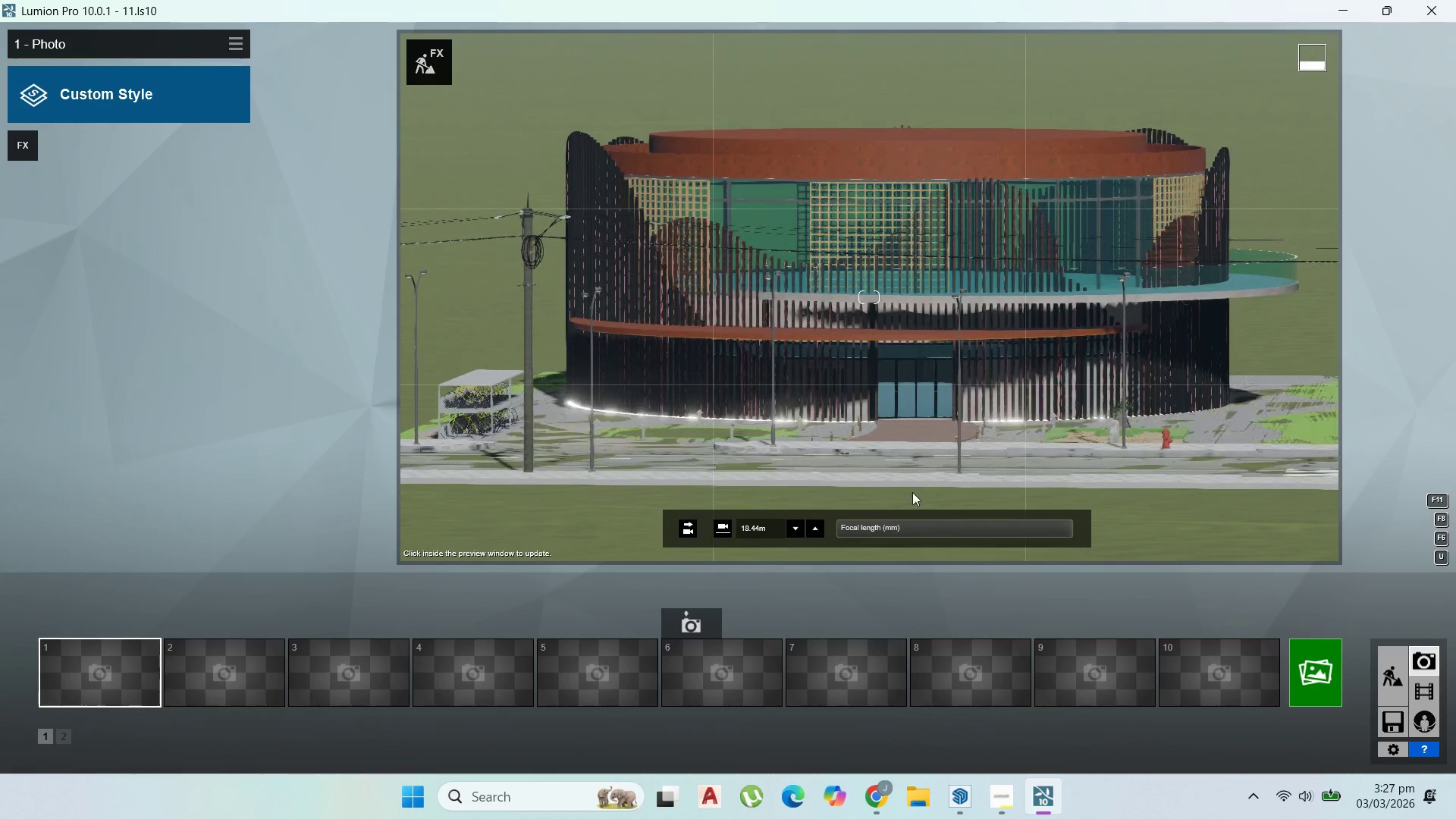 
left_click_drag(start_coordinate=[1063, 523], to_coordinate=[1041, 523])
 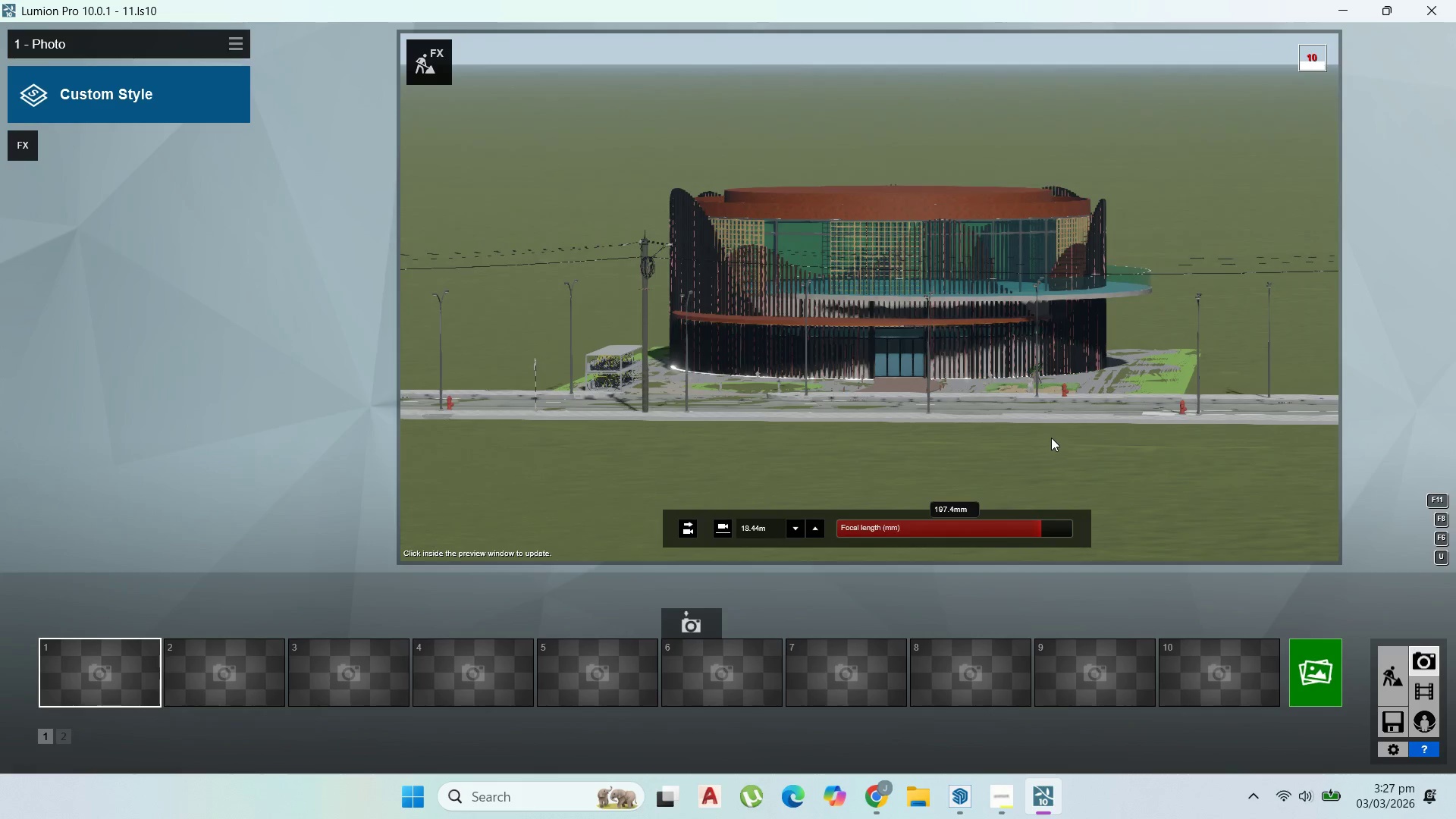 
scroll: coordinate [1118, 425], scroll_direction: up, amount: 73.0
 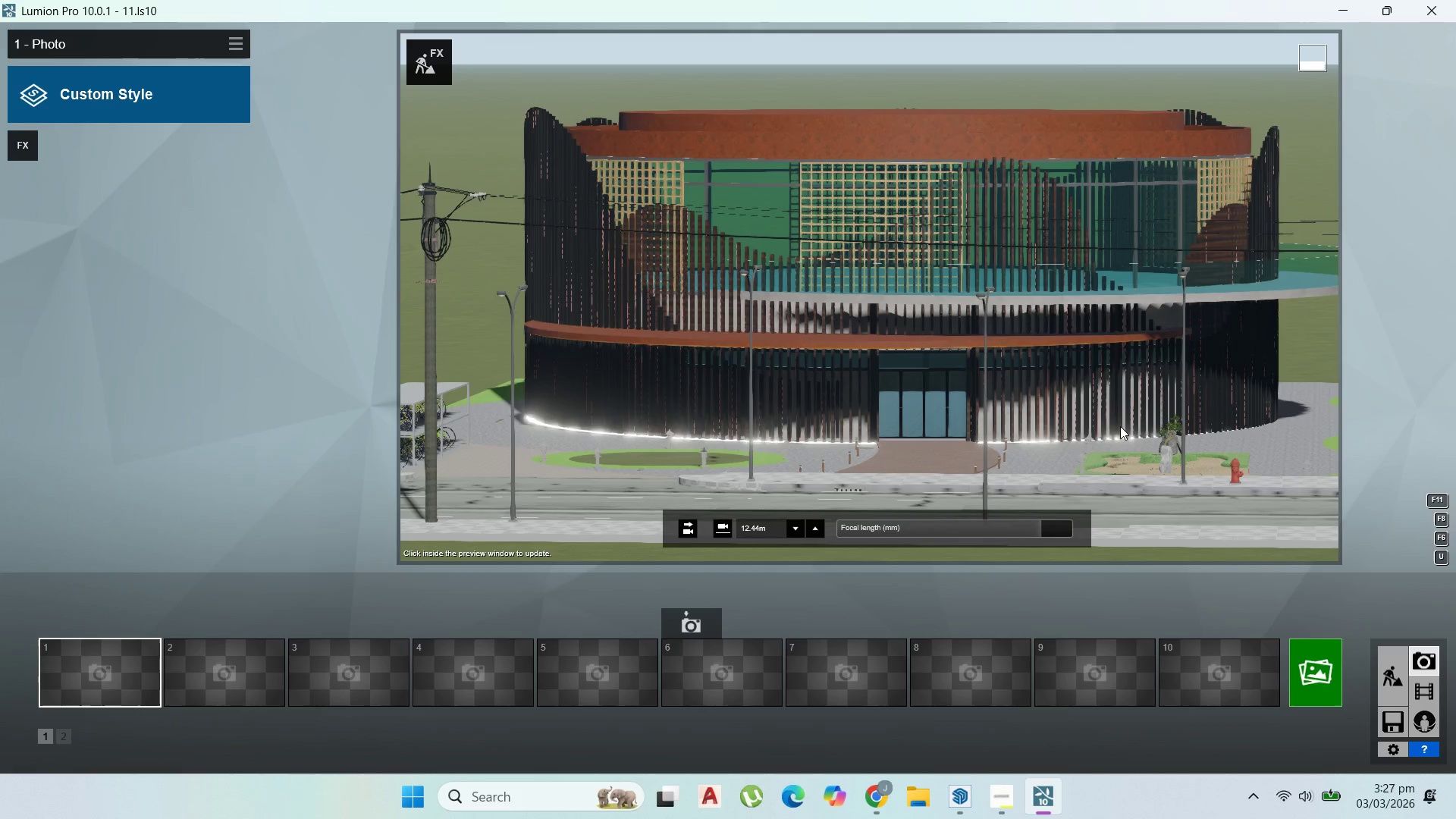 
type(qqeeeee)
 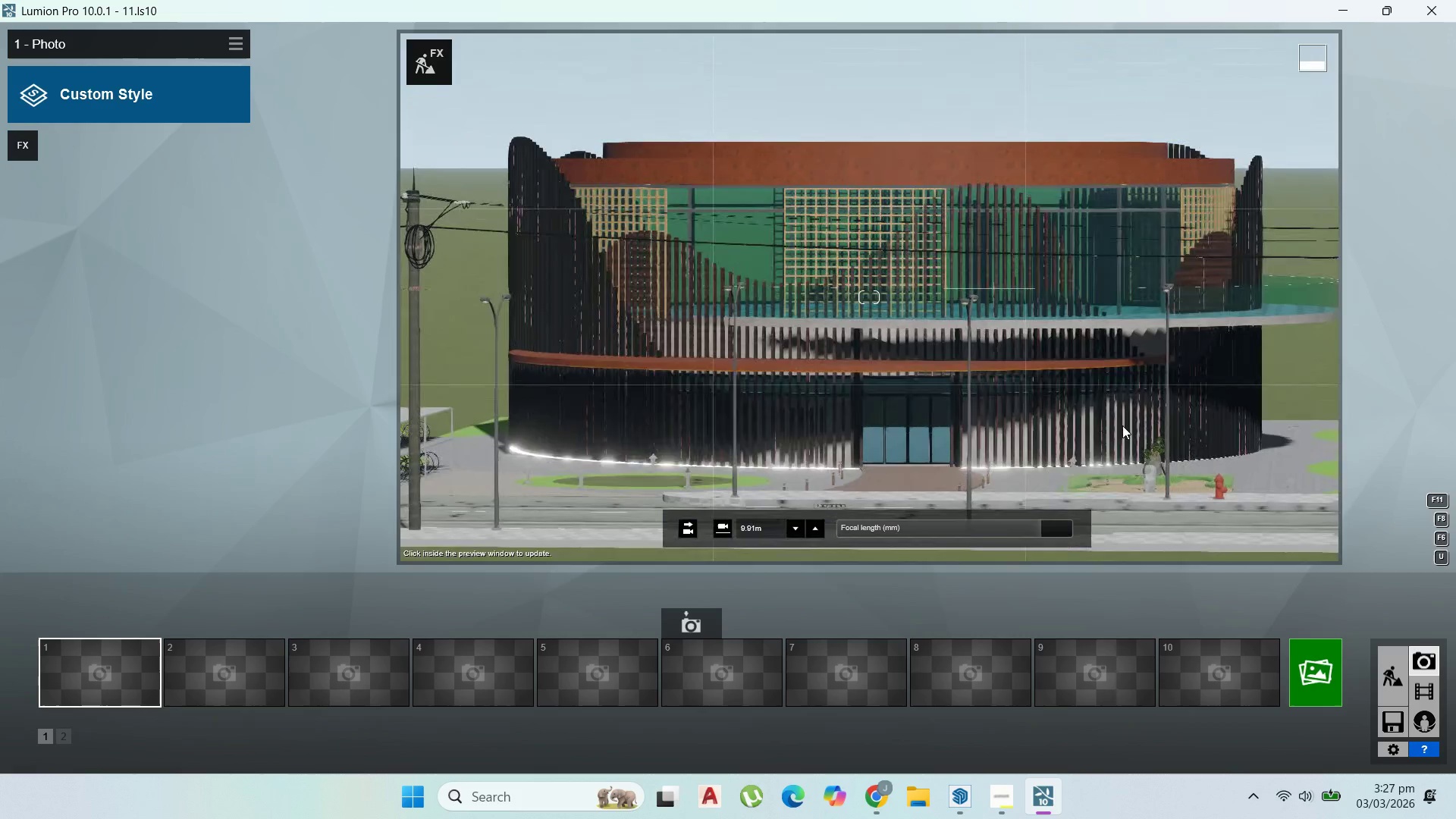 
right_click([1122, 425])
 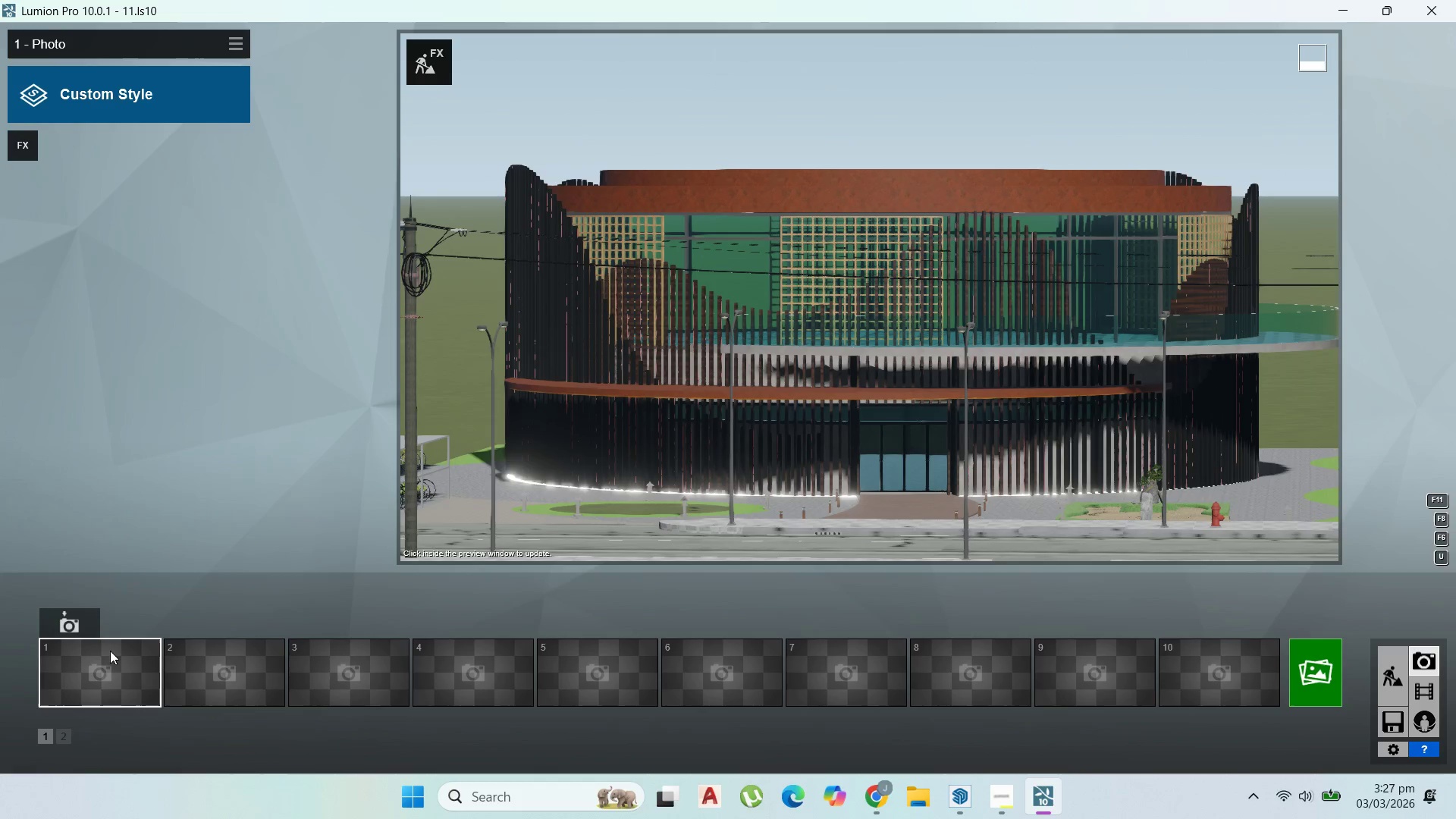 
left_click([75, 622])
 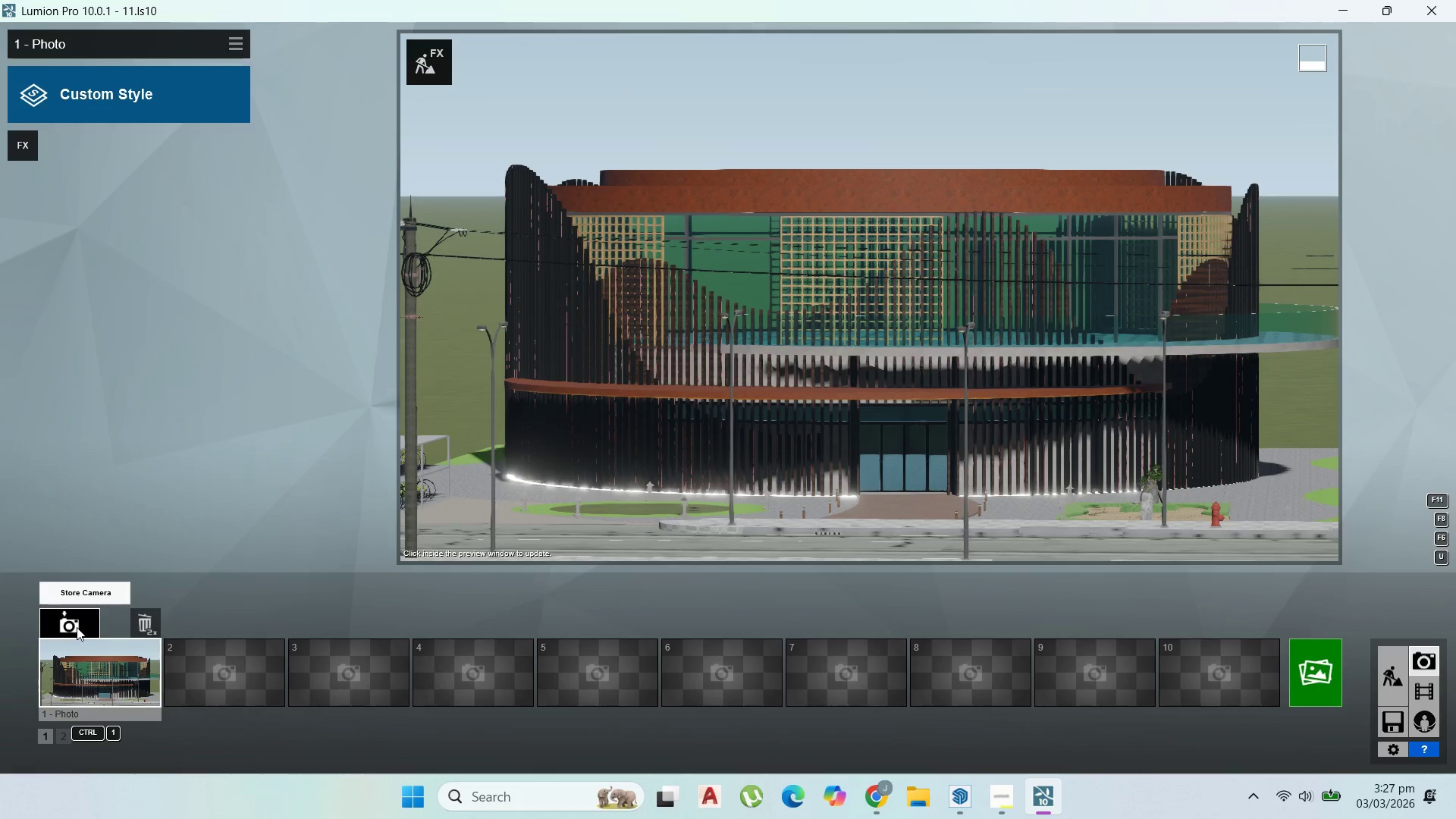 
wait(7.33)
 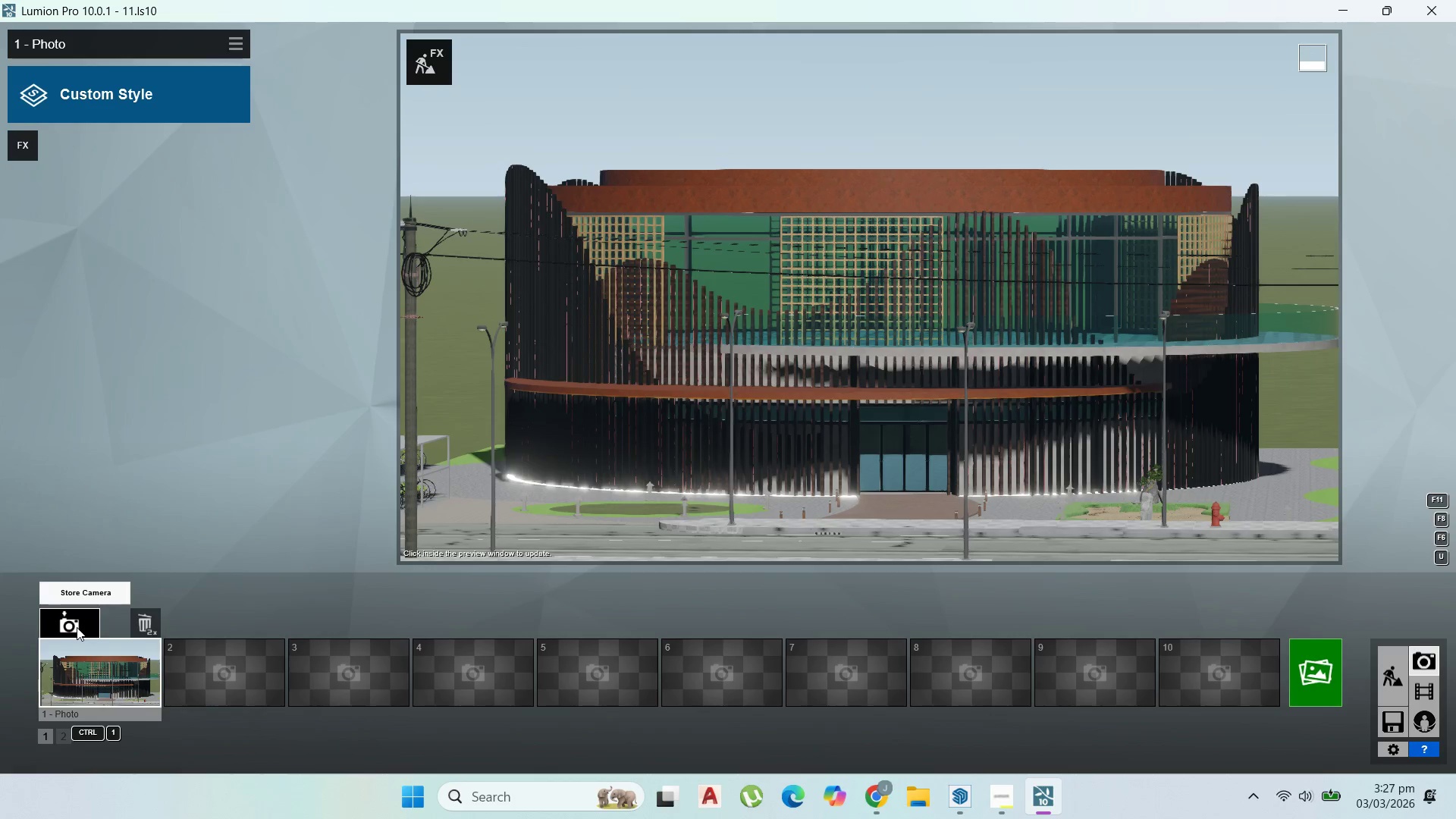 
double_click([1398, 689])
 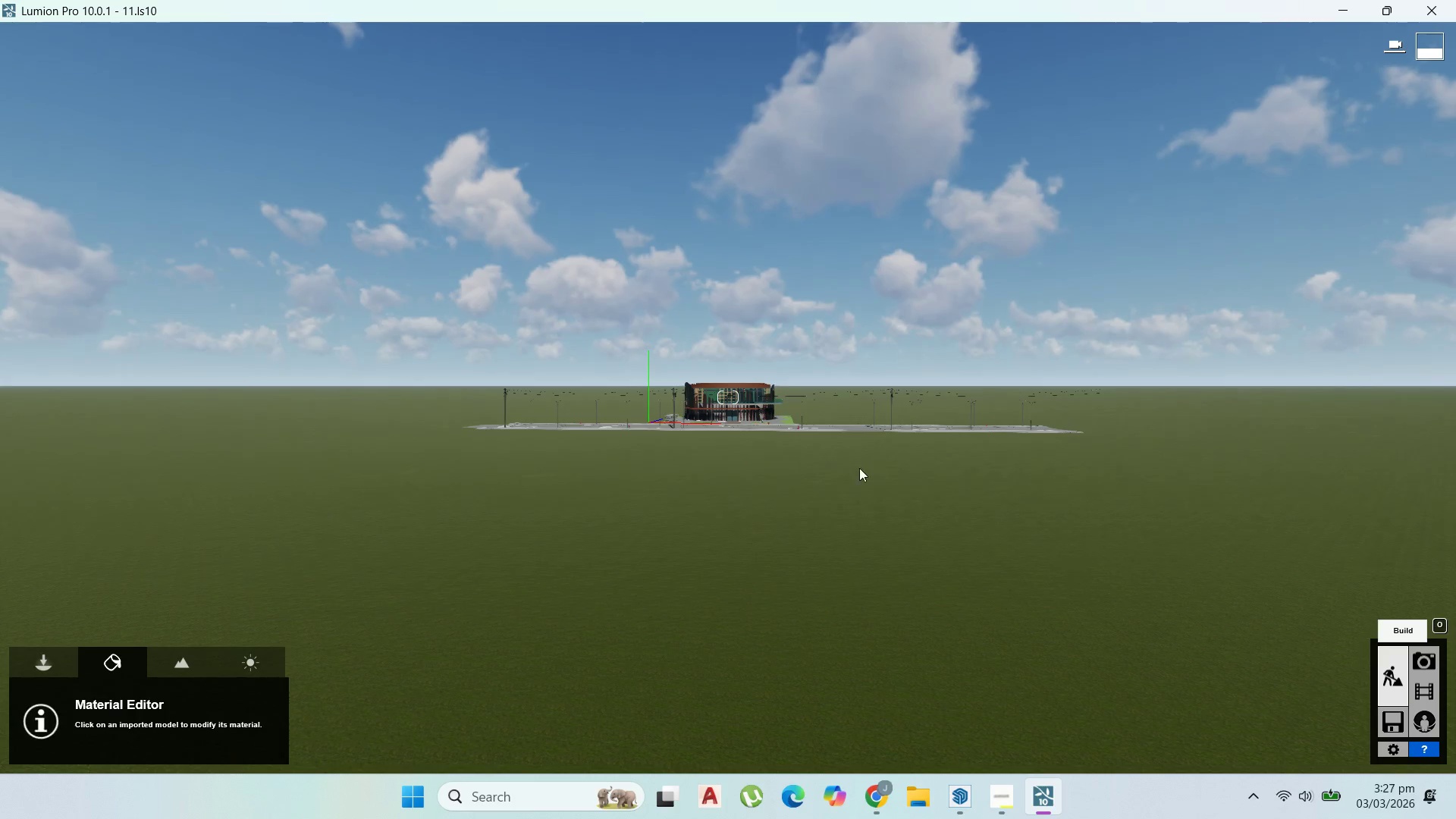 
scroll: coordinate [770, 479], scroll_direction: up, amount: 71.0
 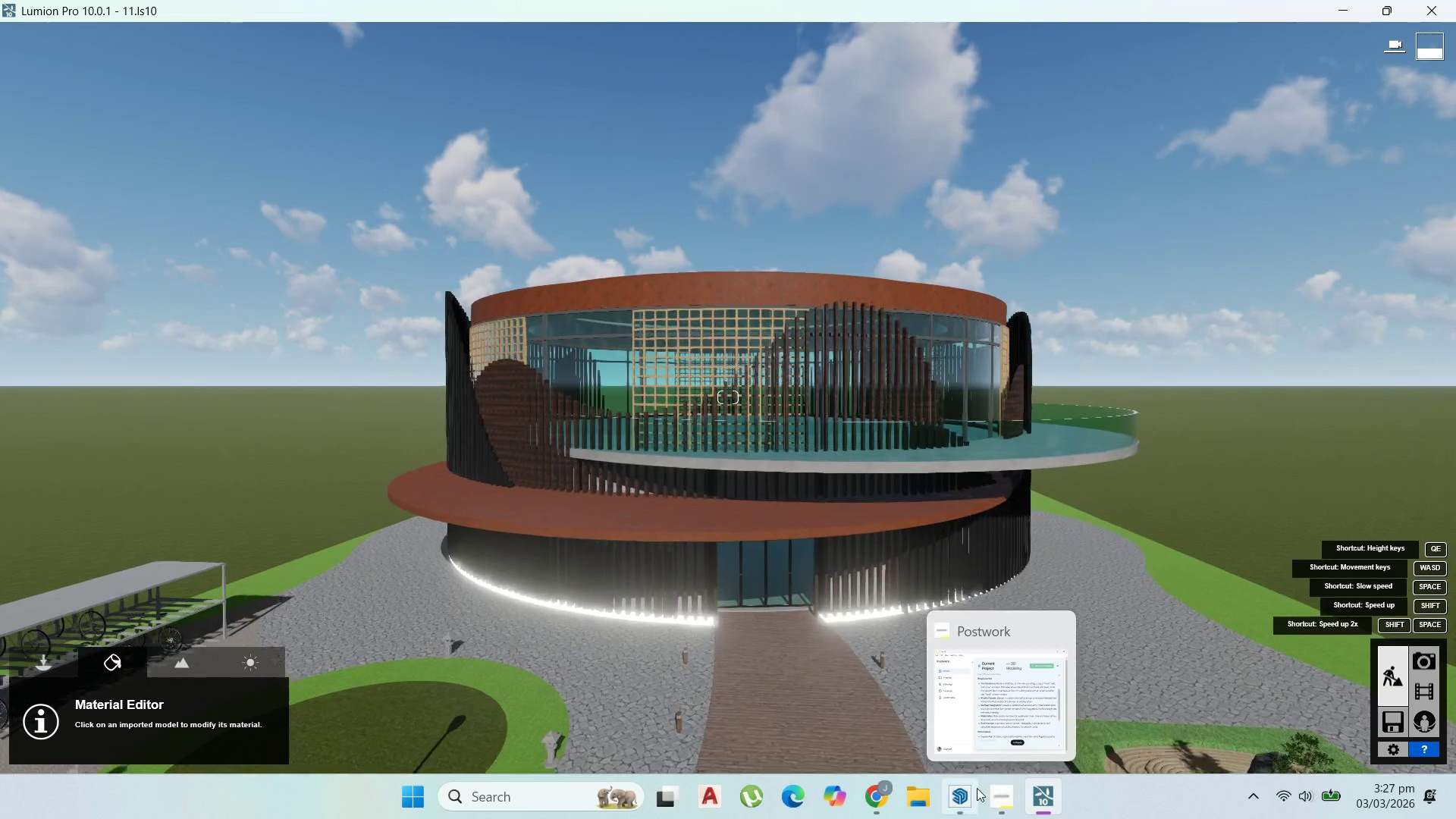 
left_click([973, 788])
 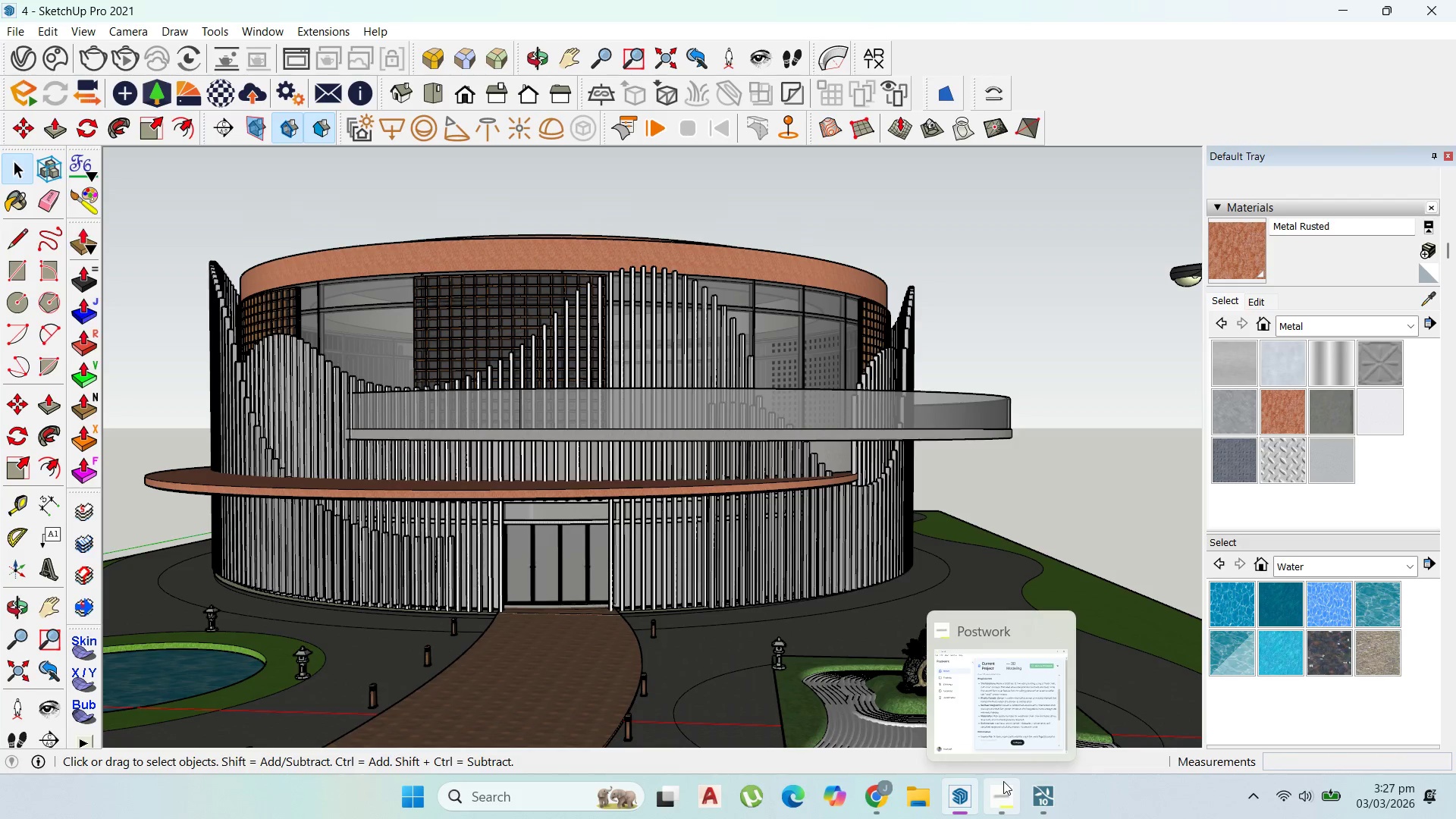 
left_click([1003, 781])